 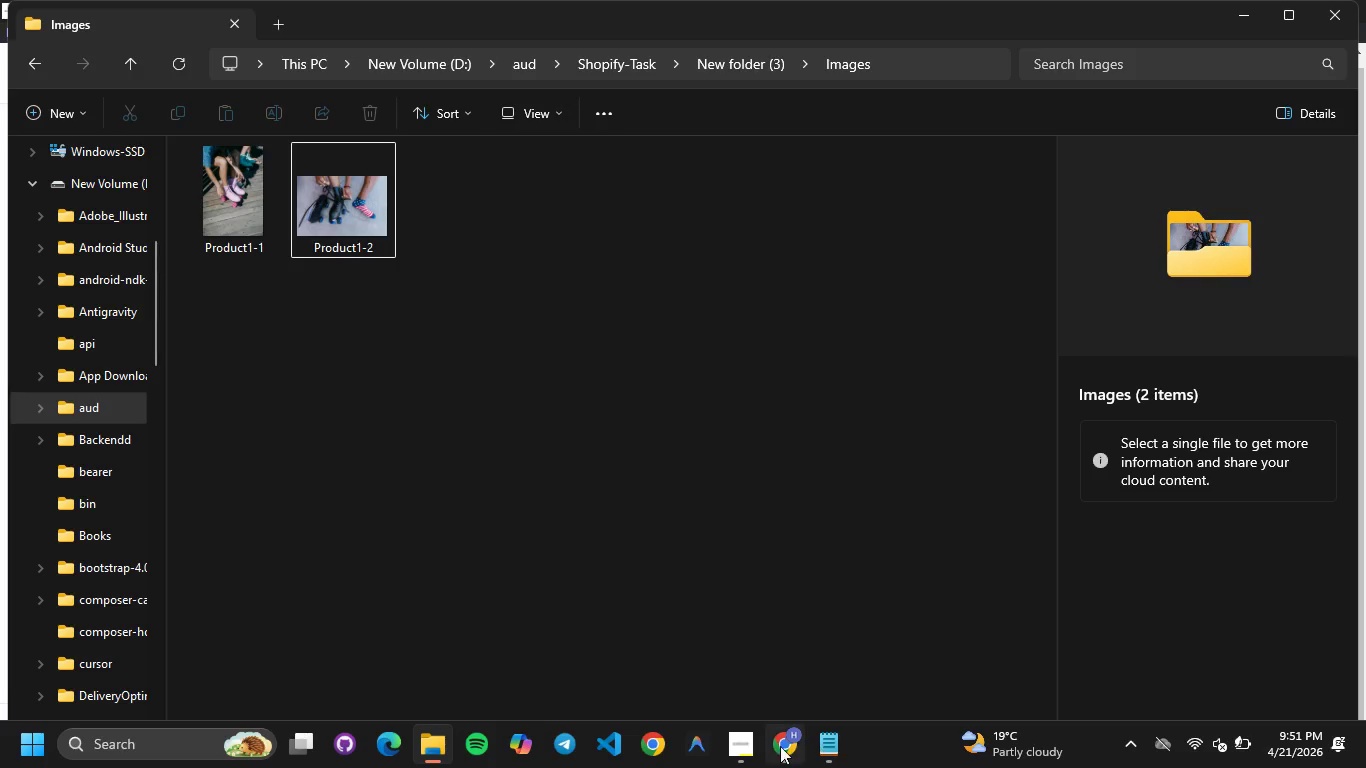 
left_click([774, 746])
 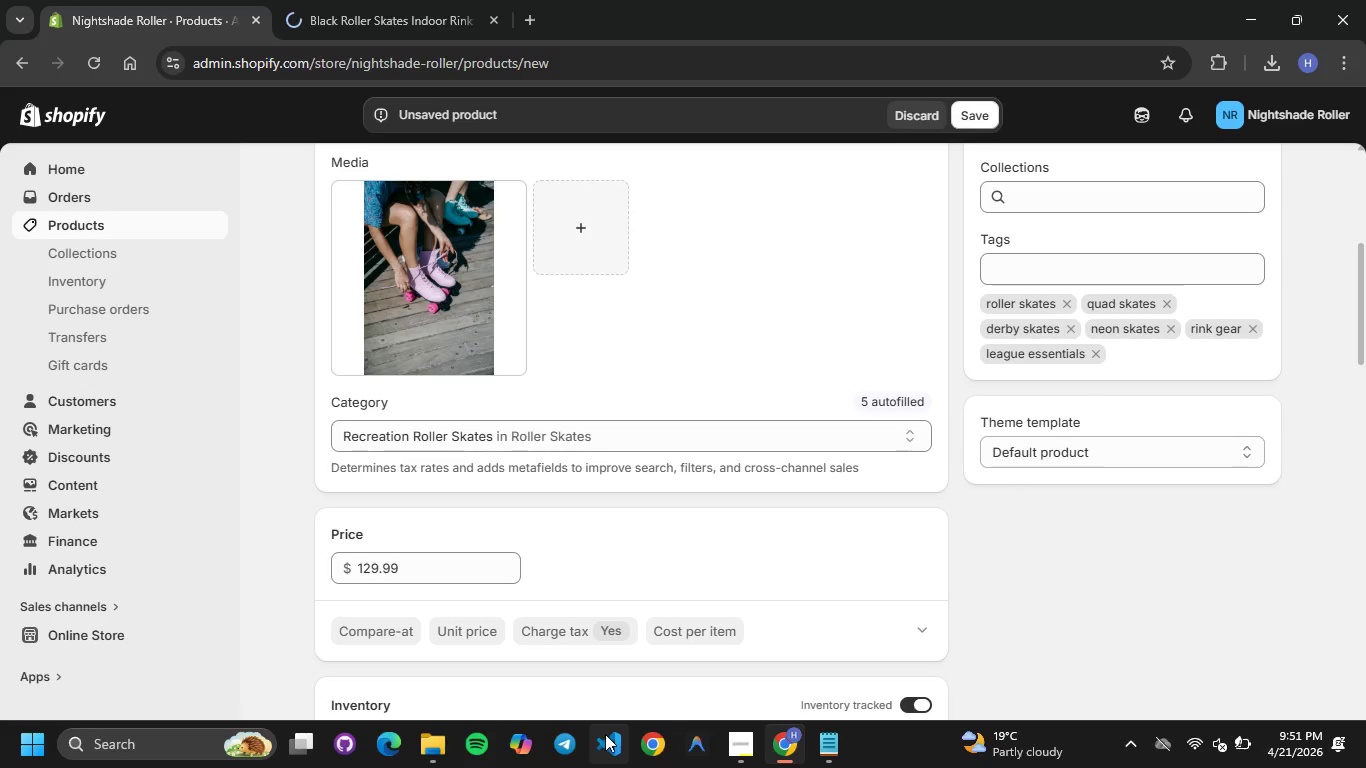 
left_click([429, 738])
 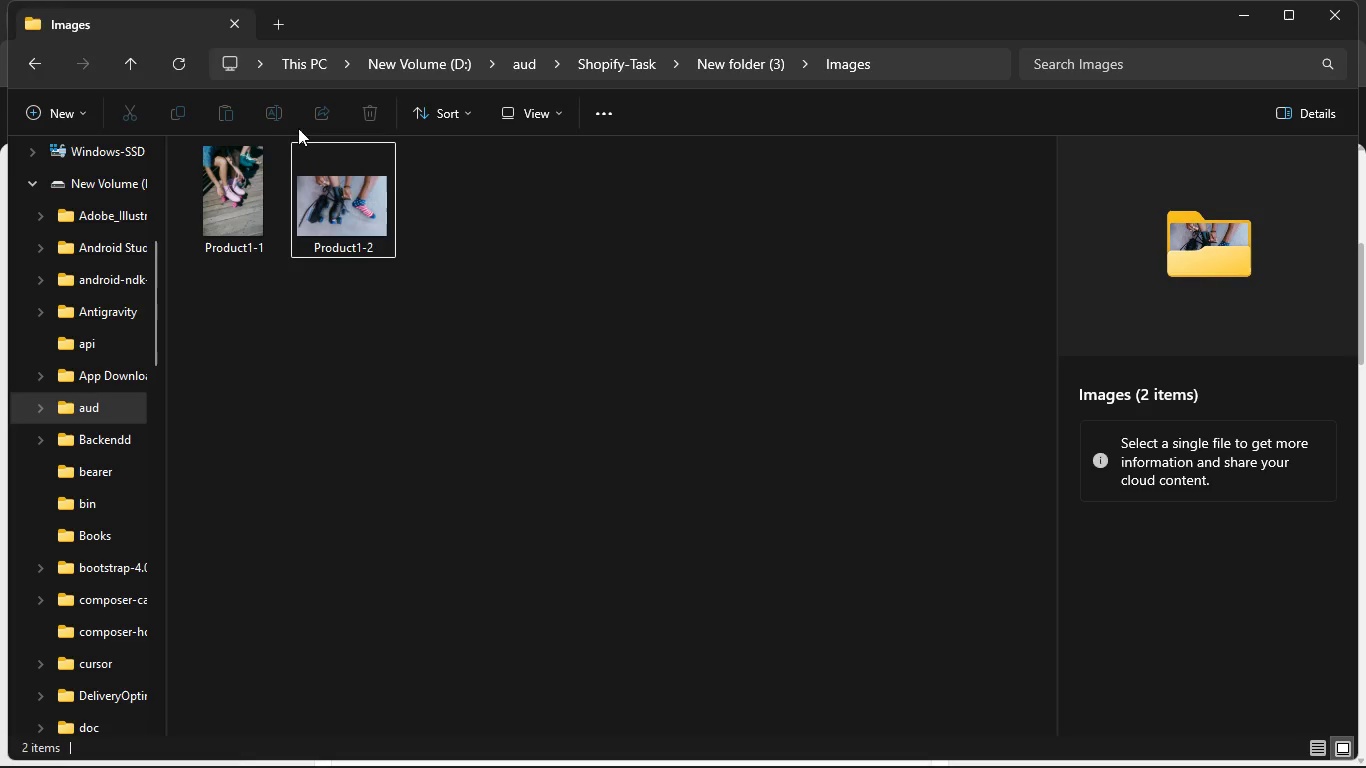 
right_click([332, 185])
 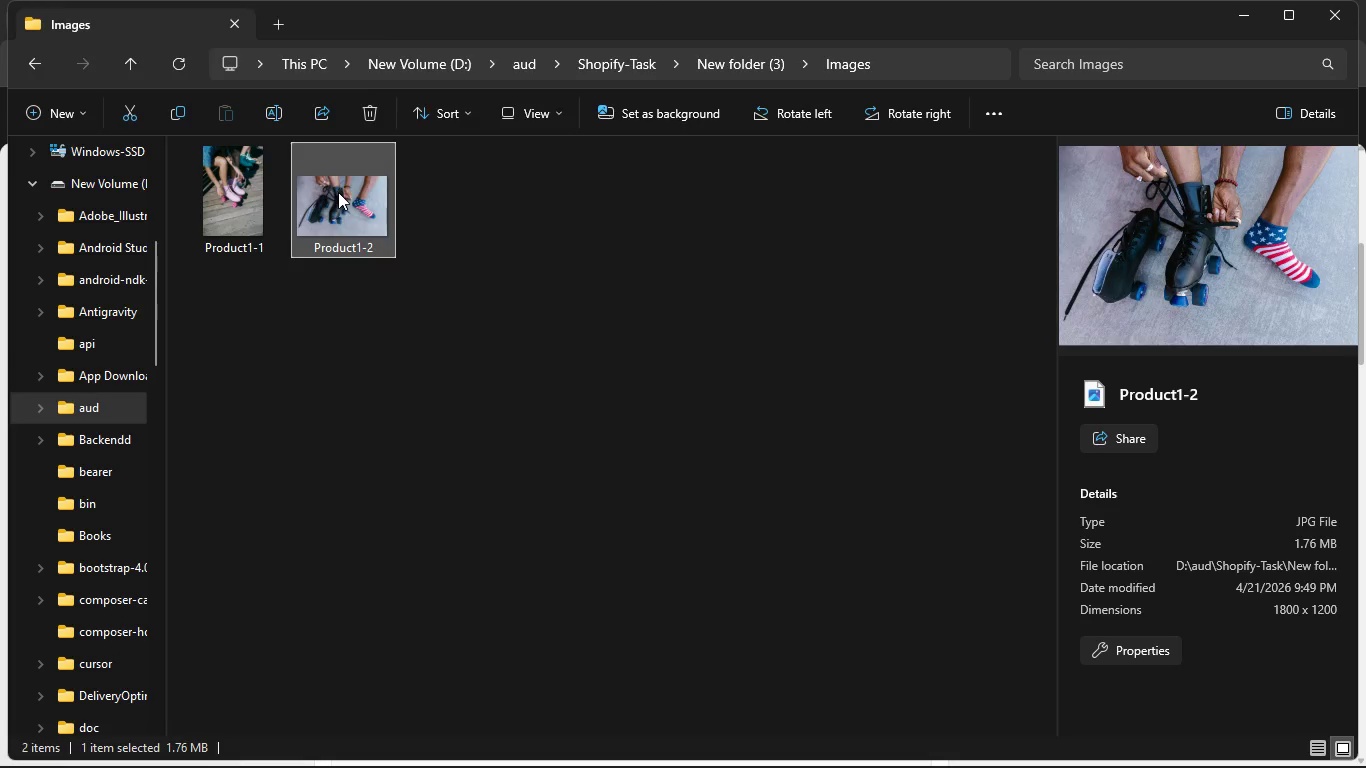 
right_click([338, 192])
 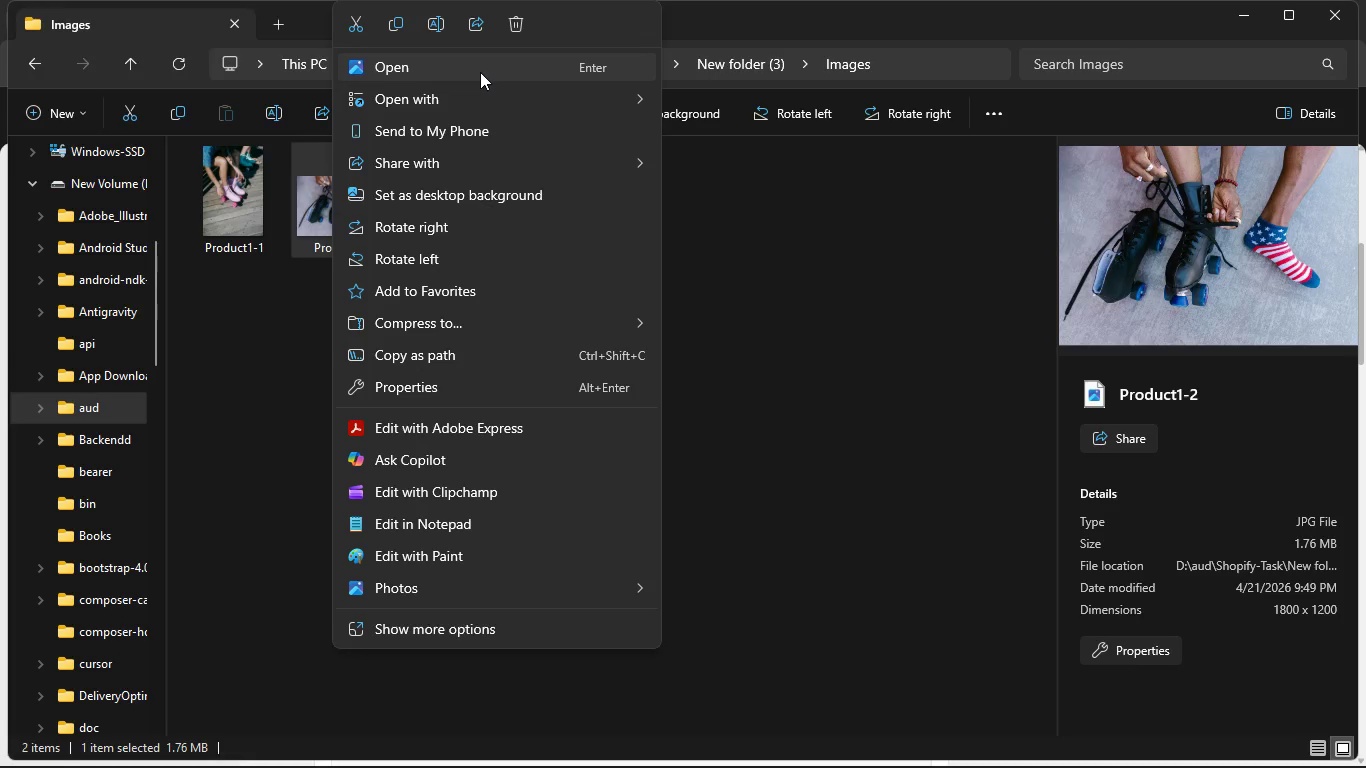 
left_click([480, 72])
 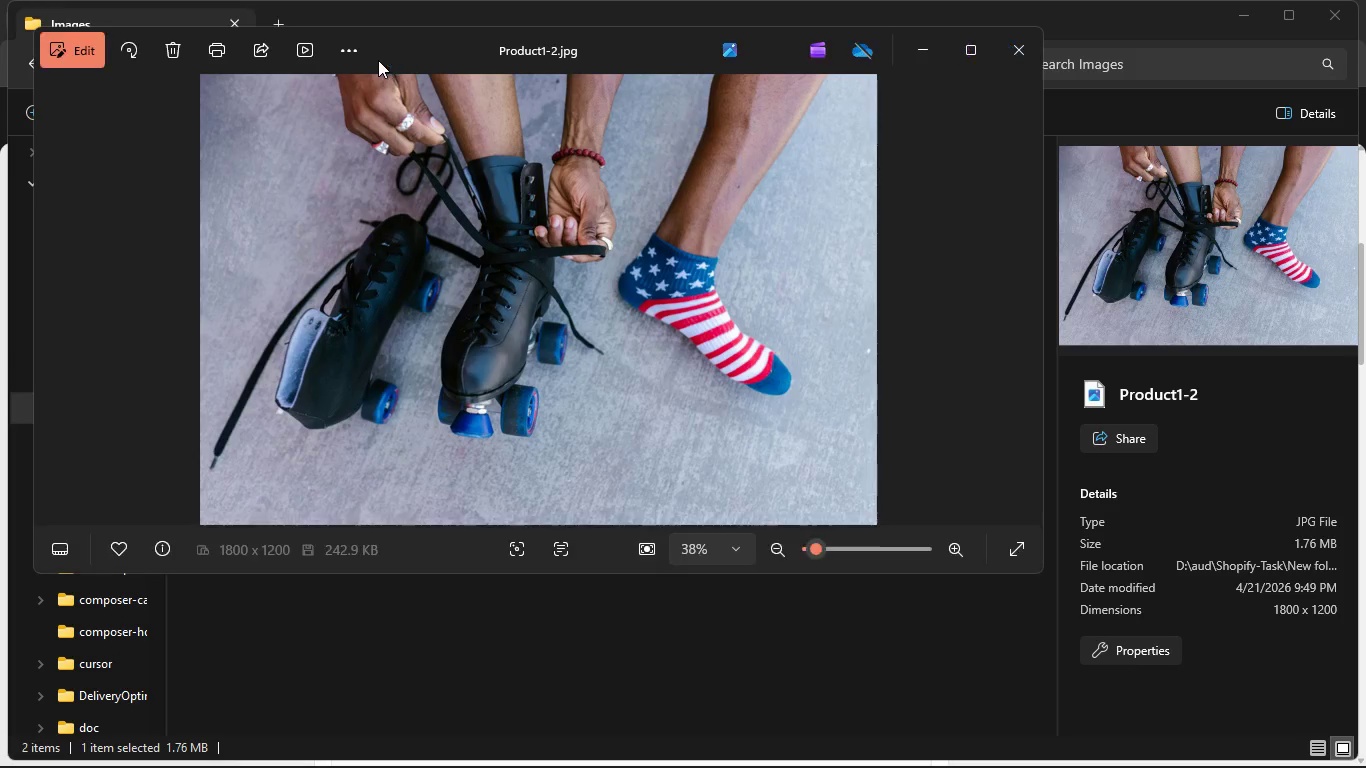 
left_click([353, 49])
 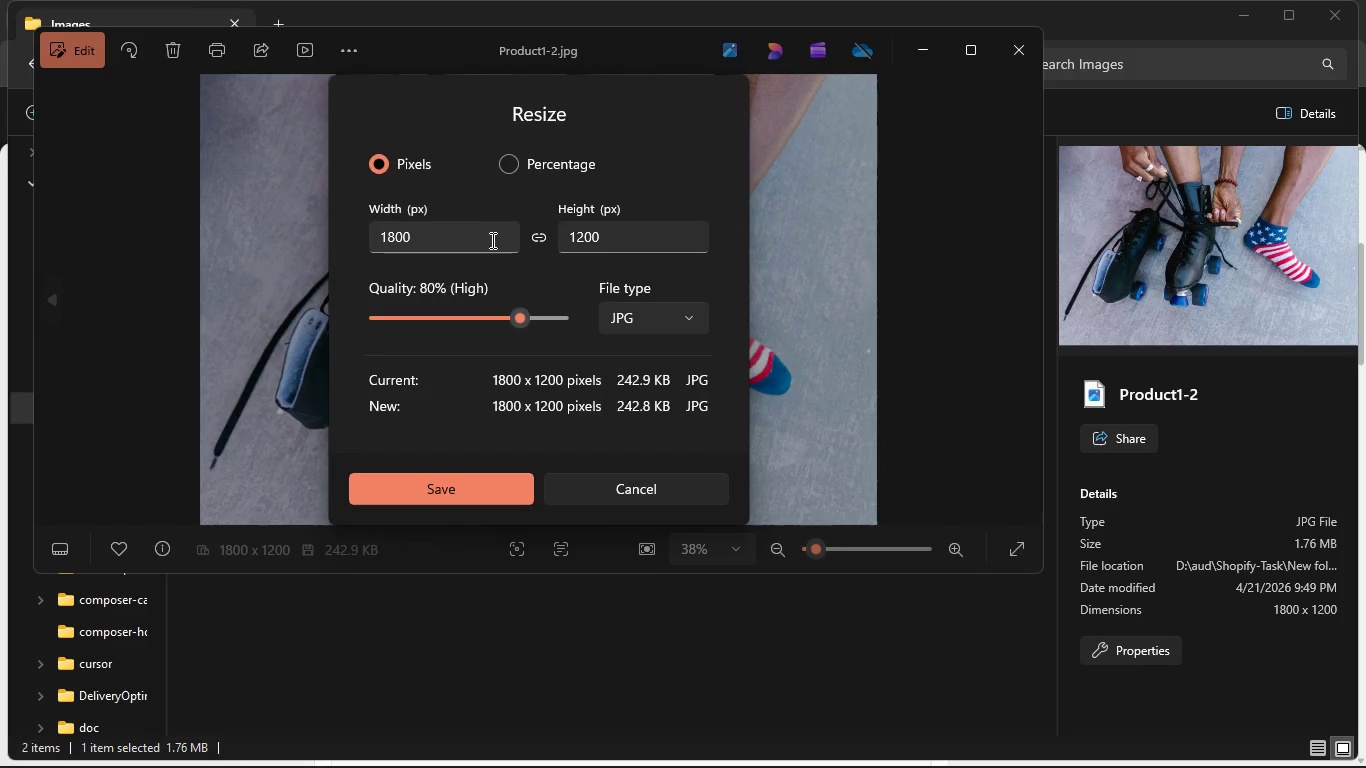 
left_click([431, 486])
 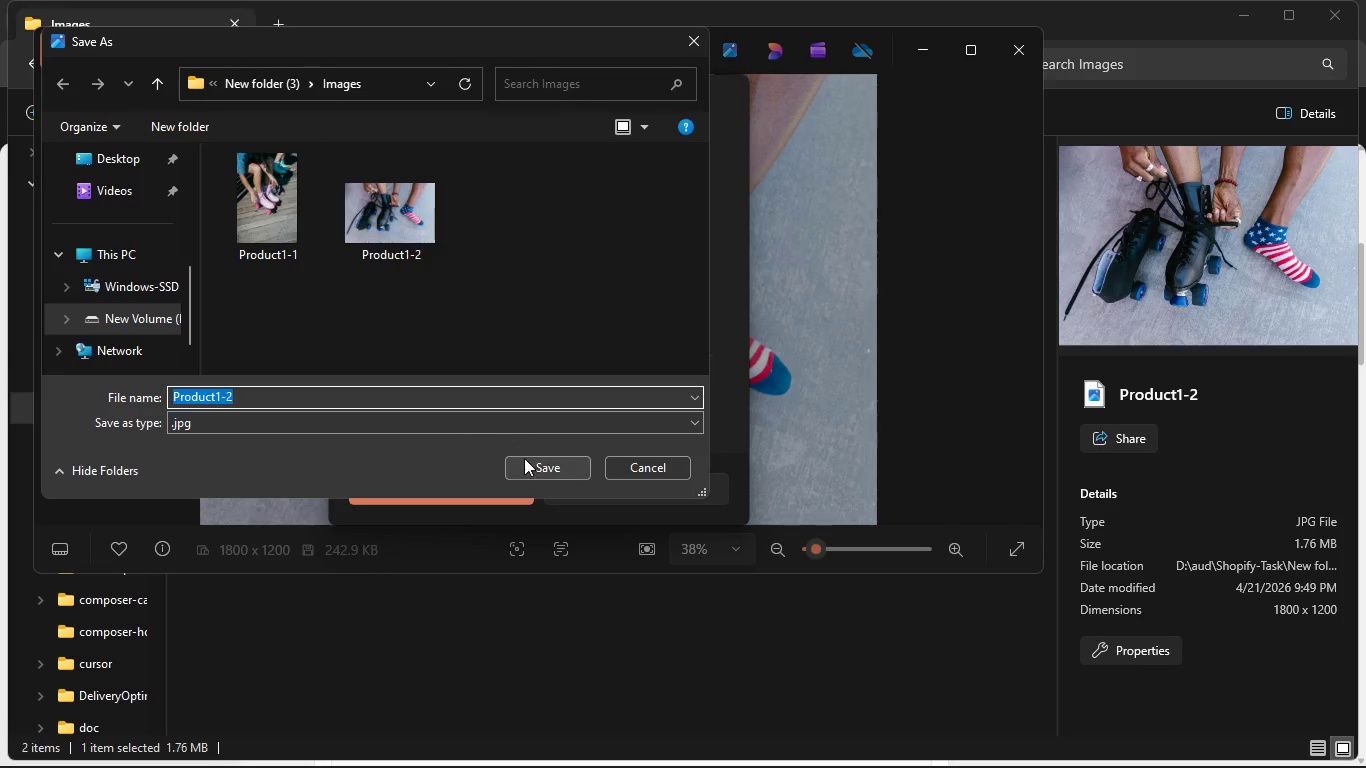 
left_click([527, 453])
 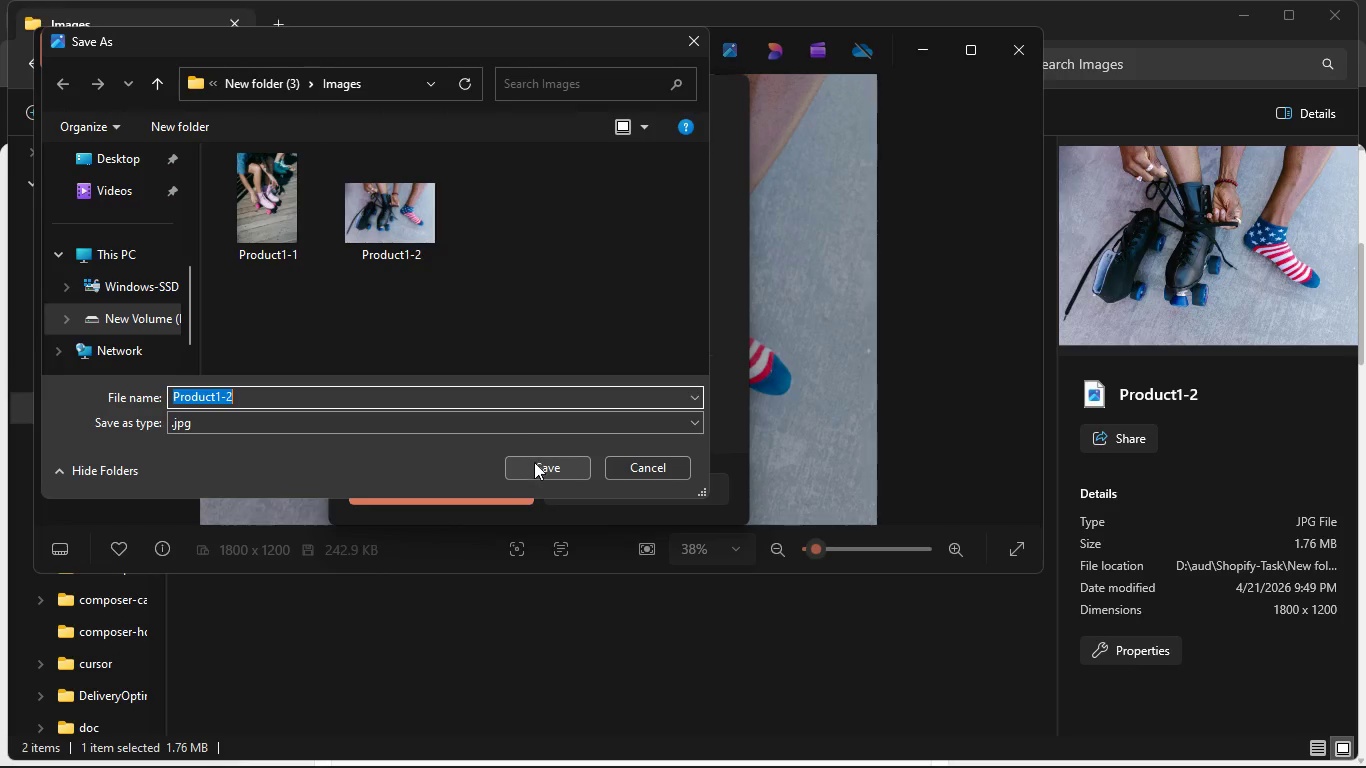 
double_click([534, 462])
 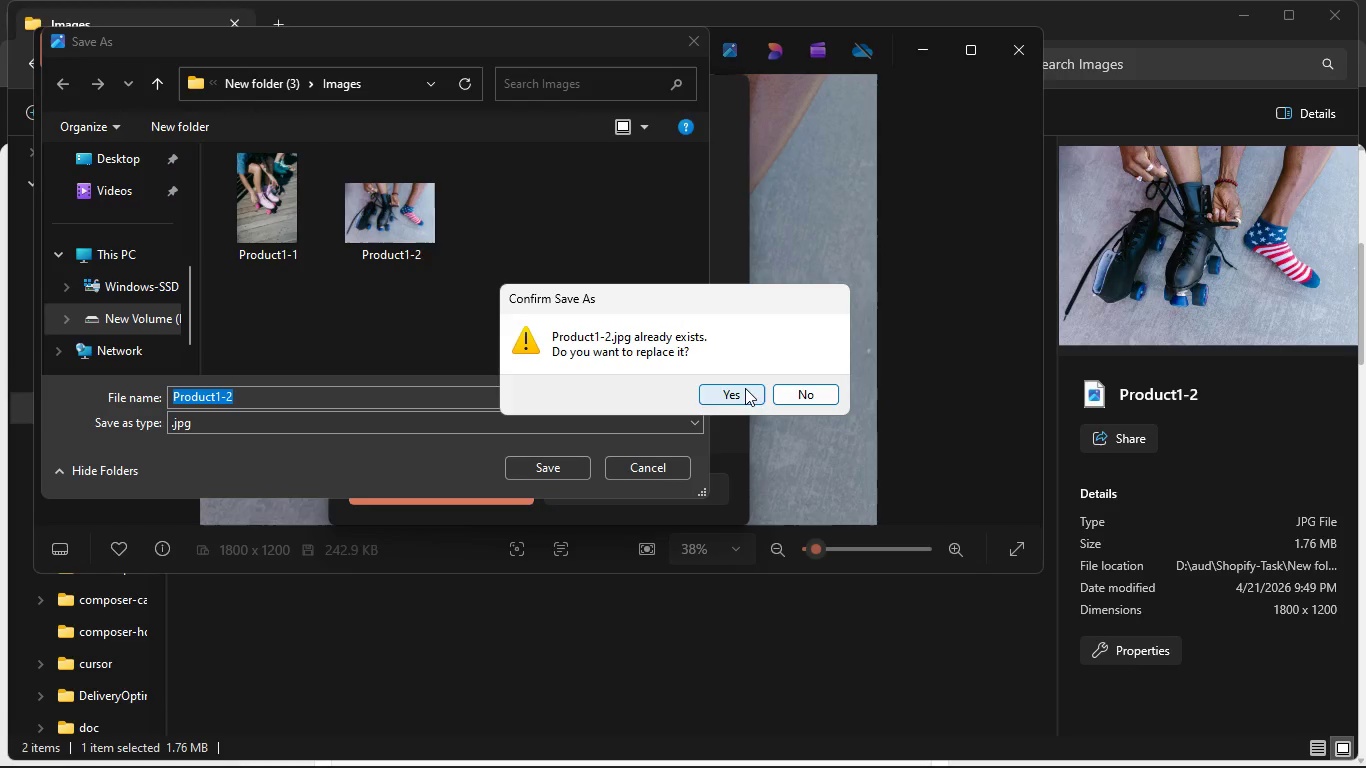 
left_click([749, 388])
 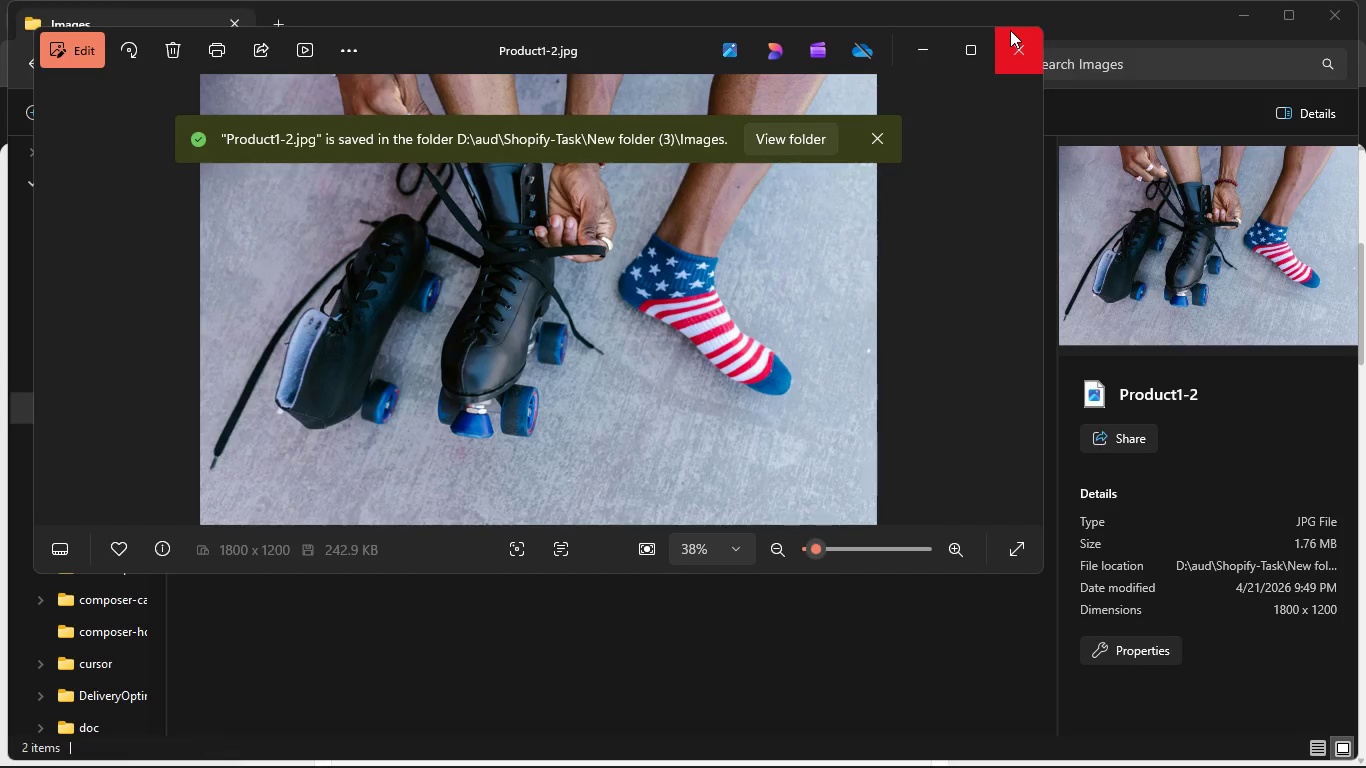 
left_click([1031, 56])
 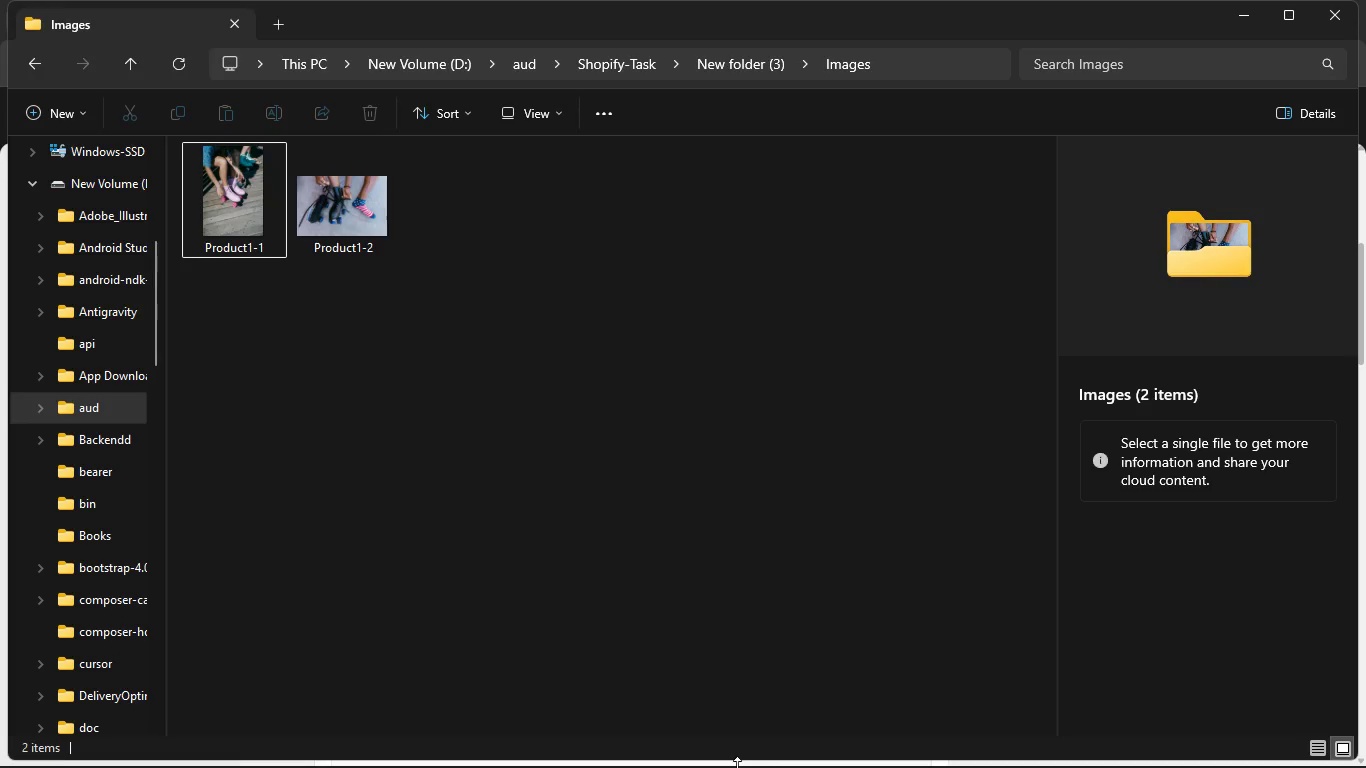 
left_click([810, 636])
 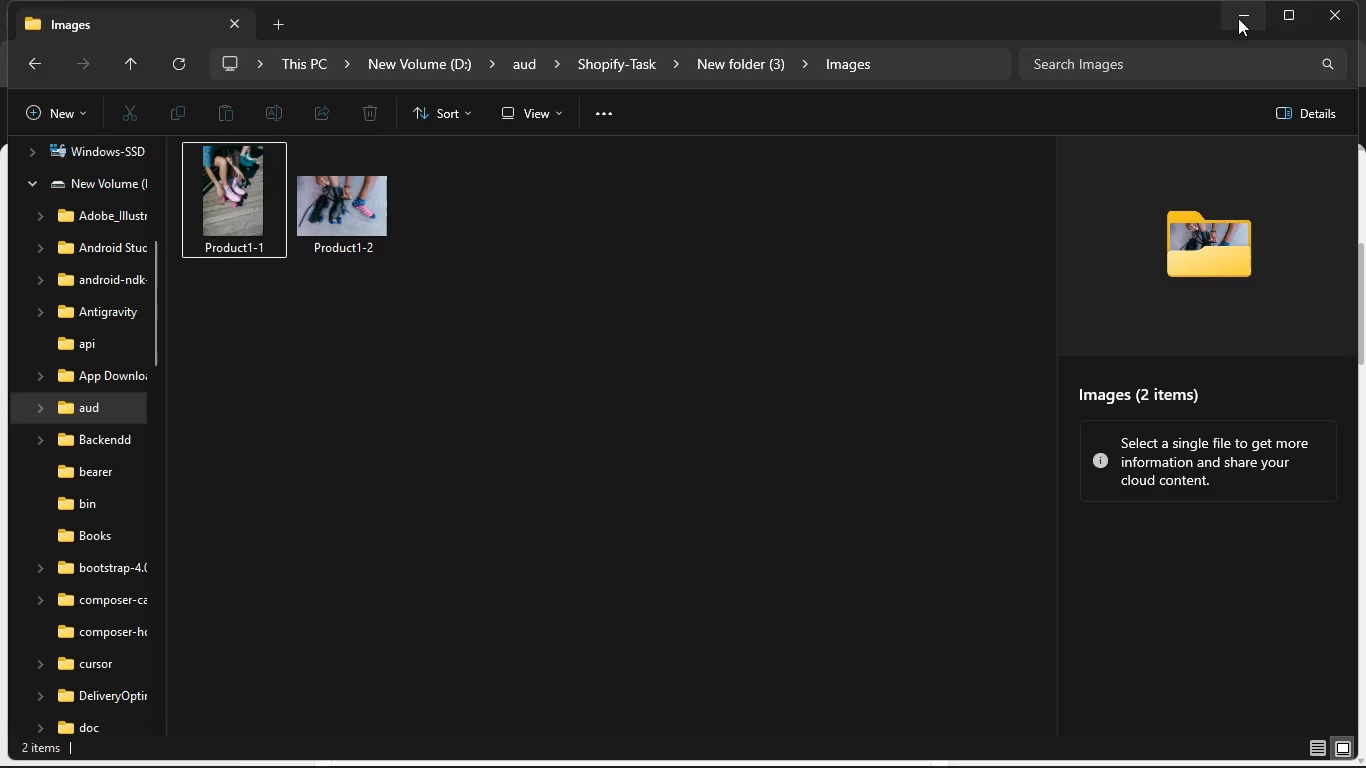 
left_click([1235, 18])
 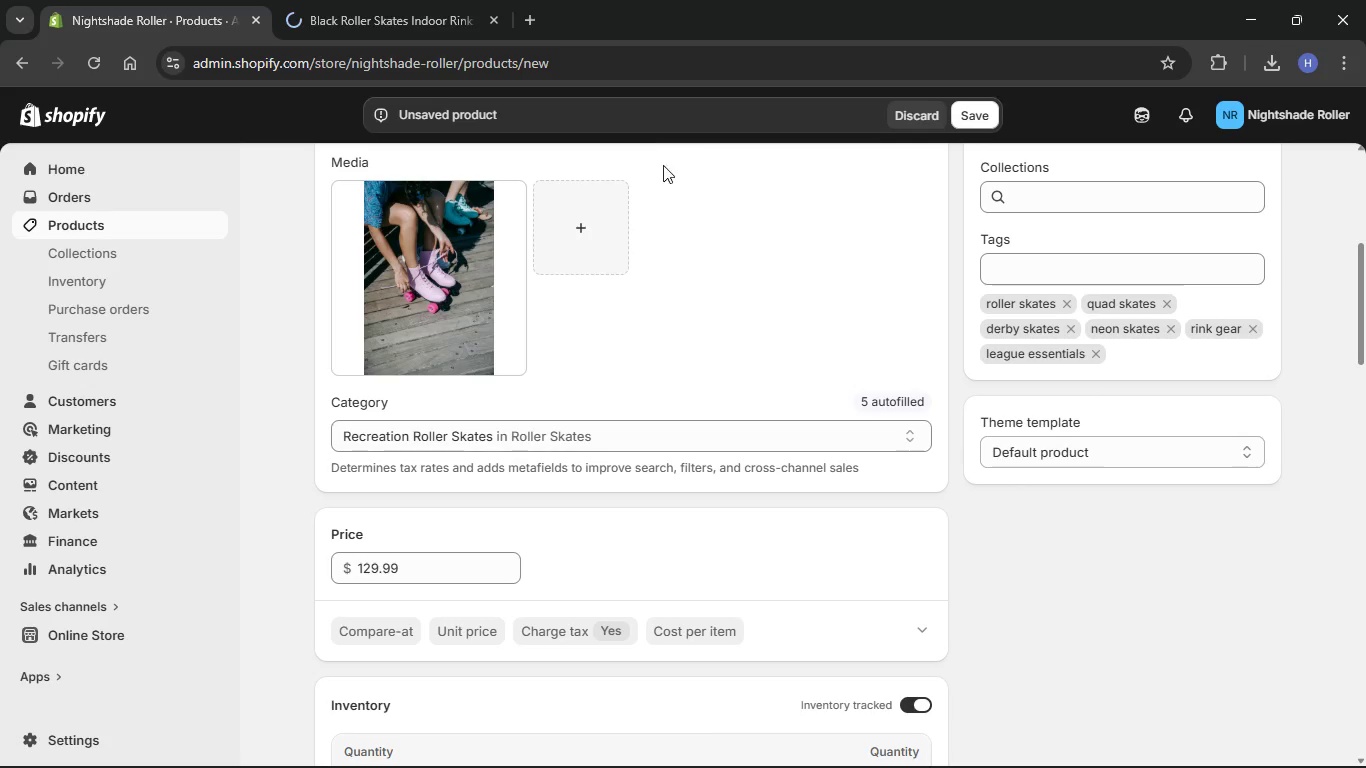 
left_click([551, 247])
 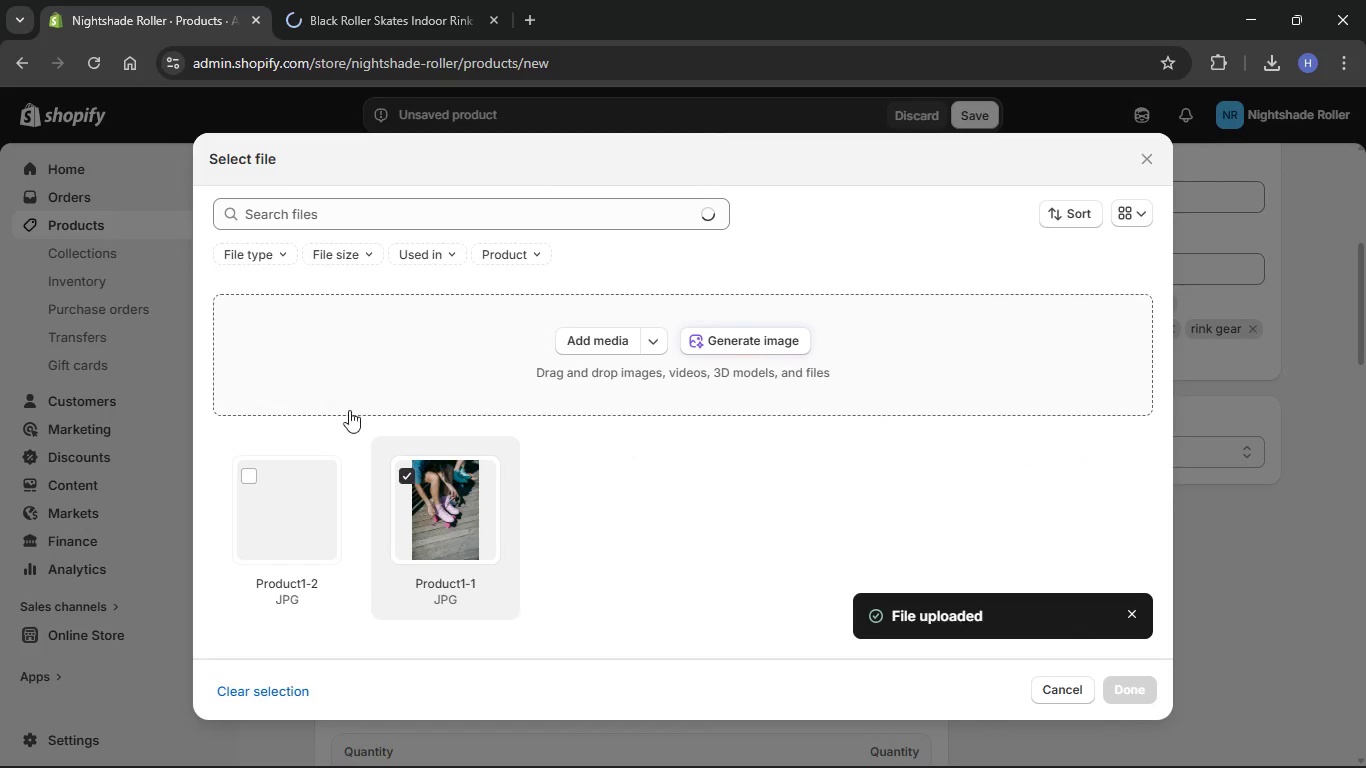 
left_click([320, 500])
 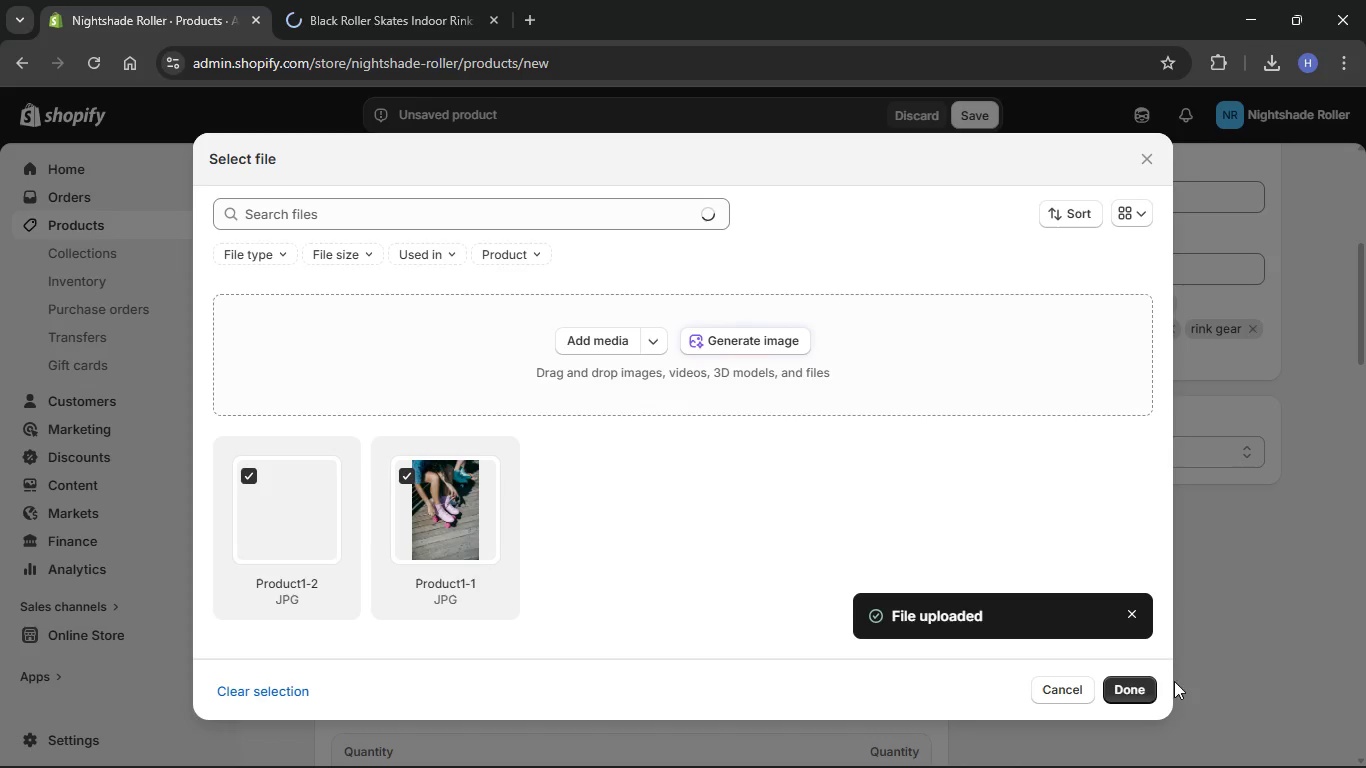 
left_click([1150, 690])
 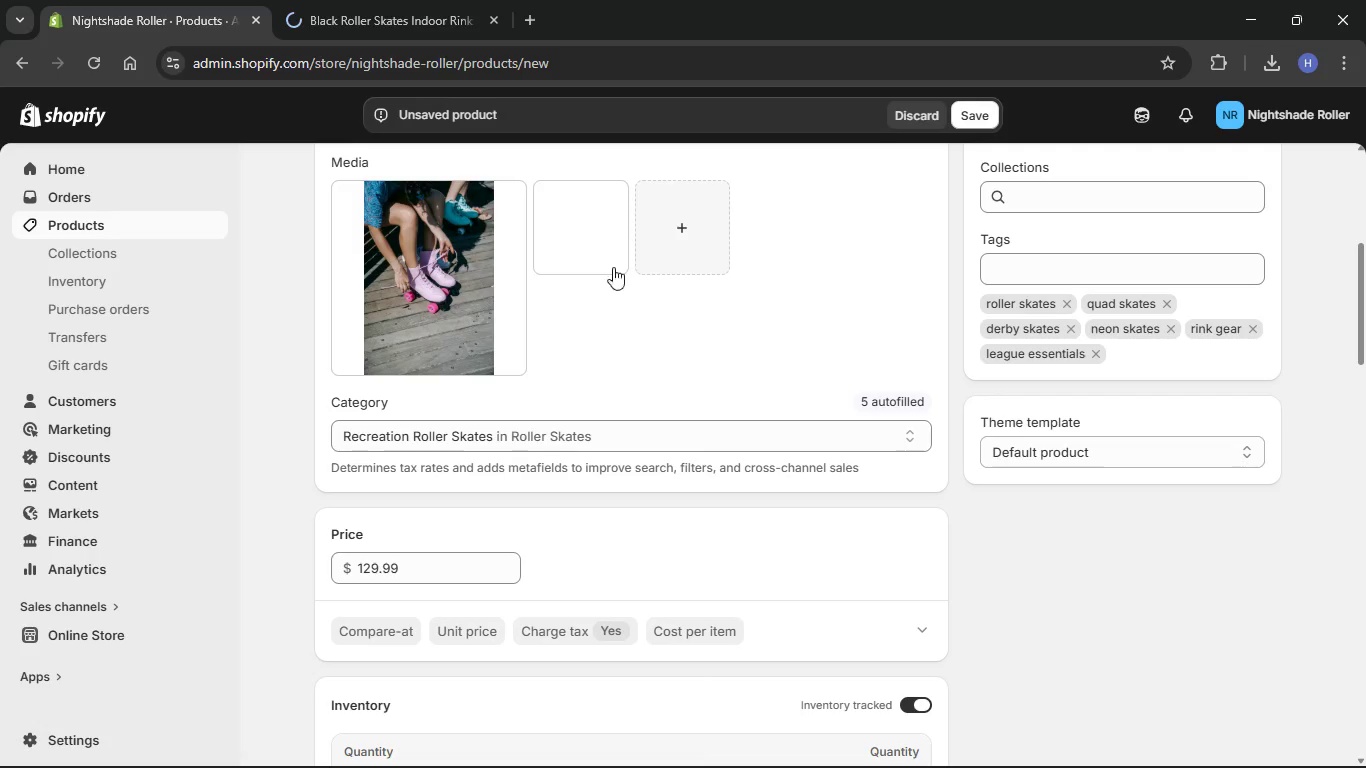 
left_click([603, 257])
 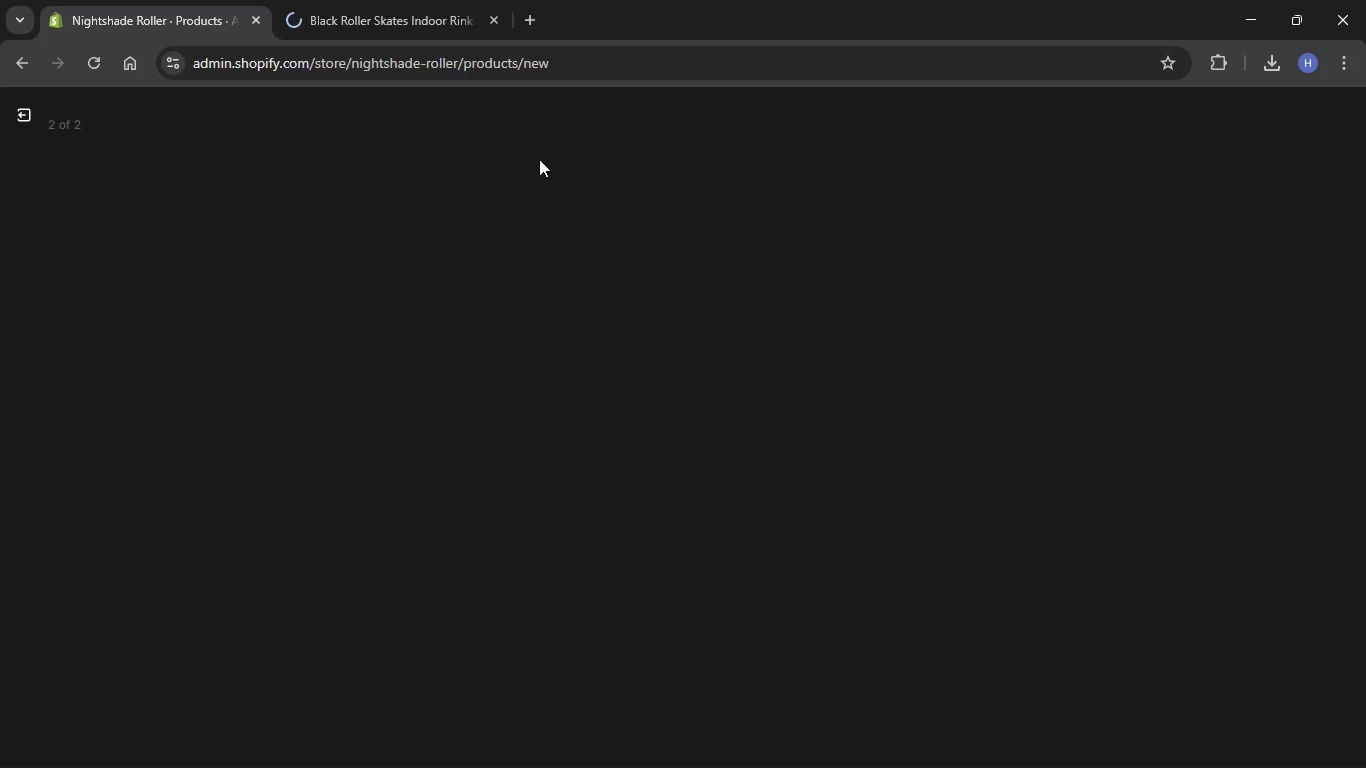 
left_click([133, 4])
 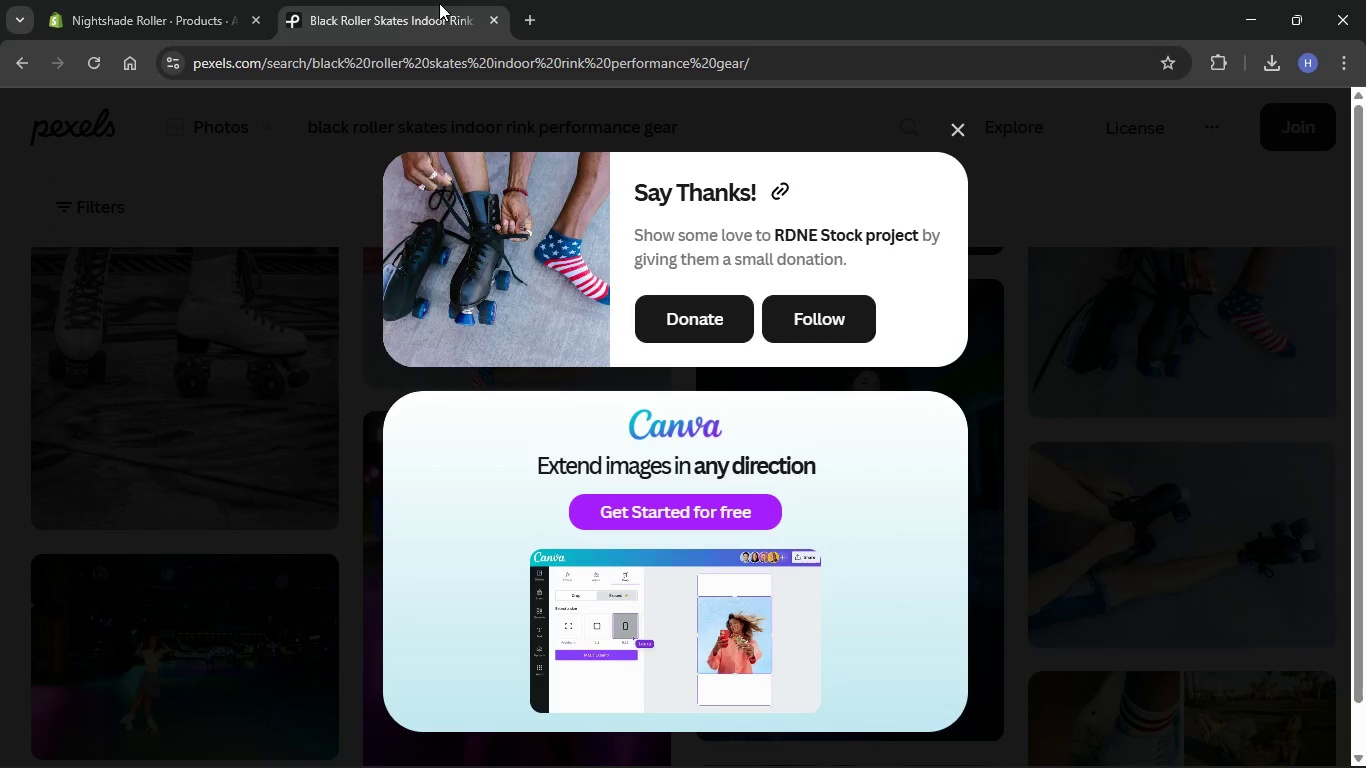 
left_click([116, 16])
 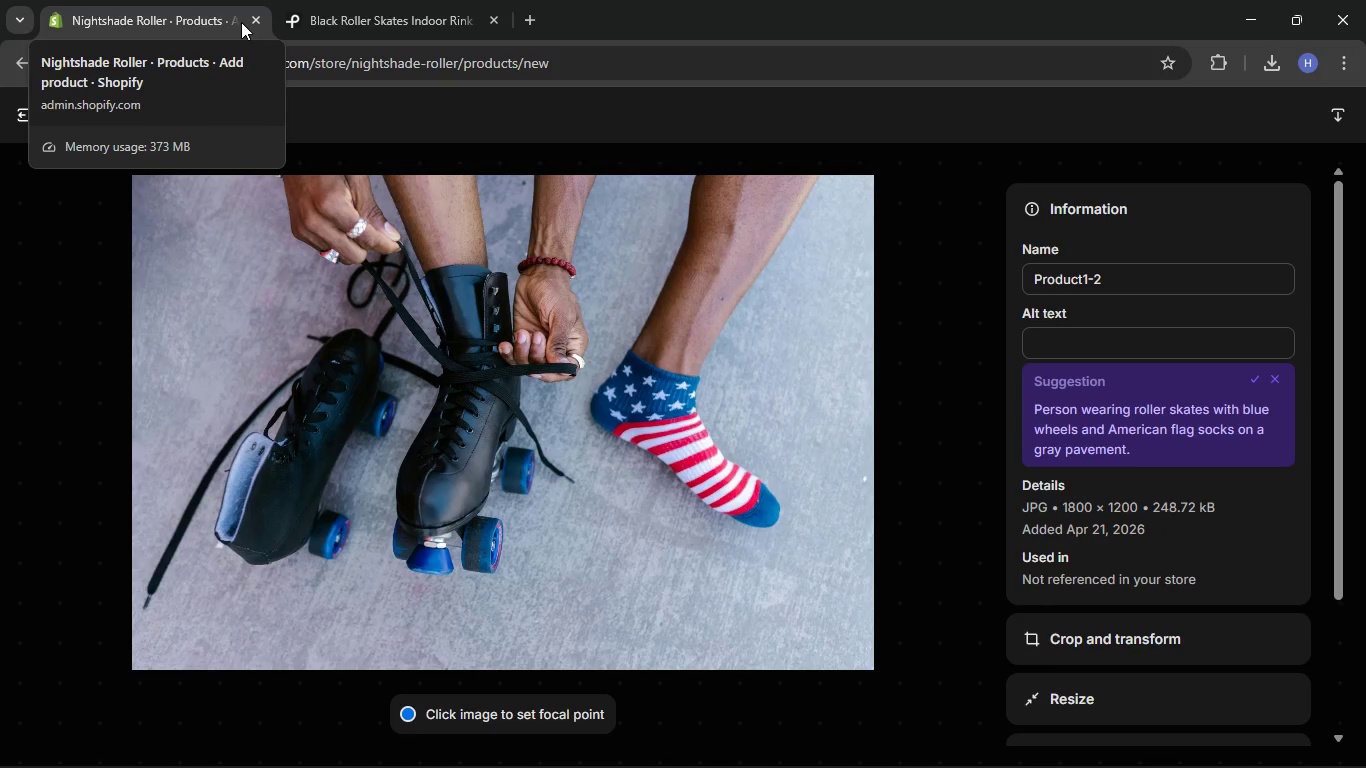 
wait(29.03)
 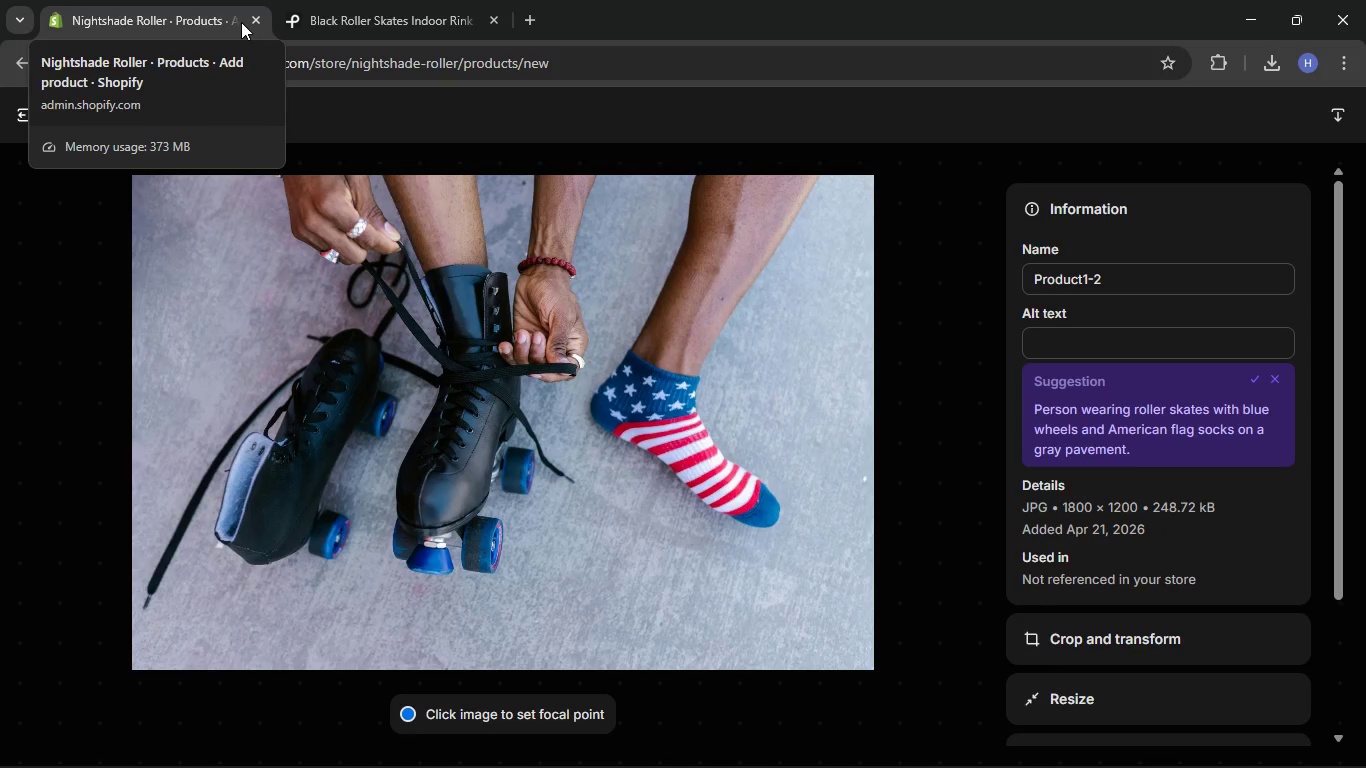 
left_click([1190, 359])
 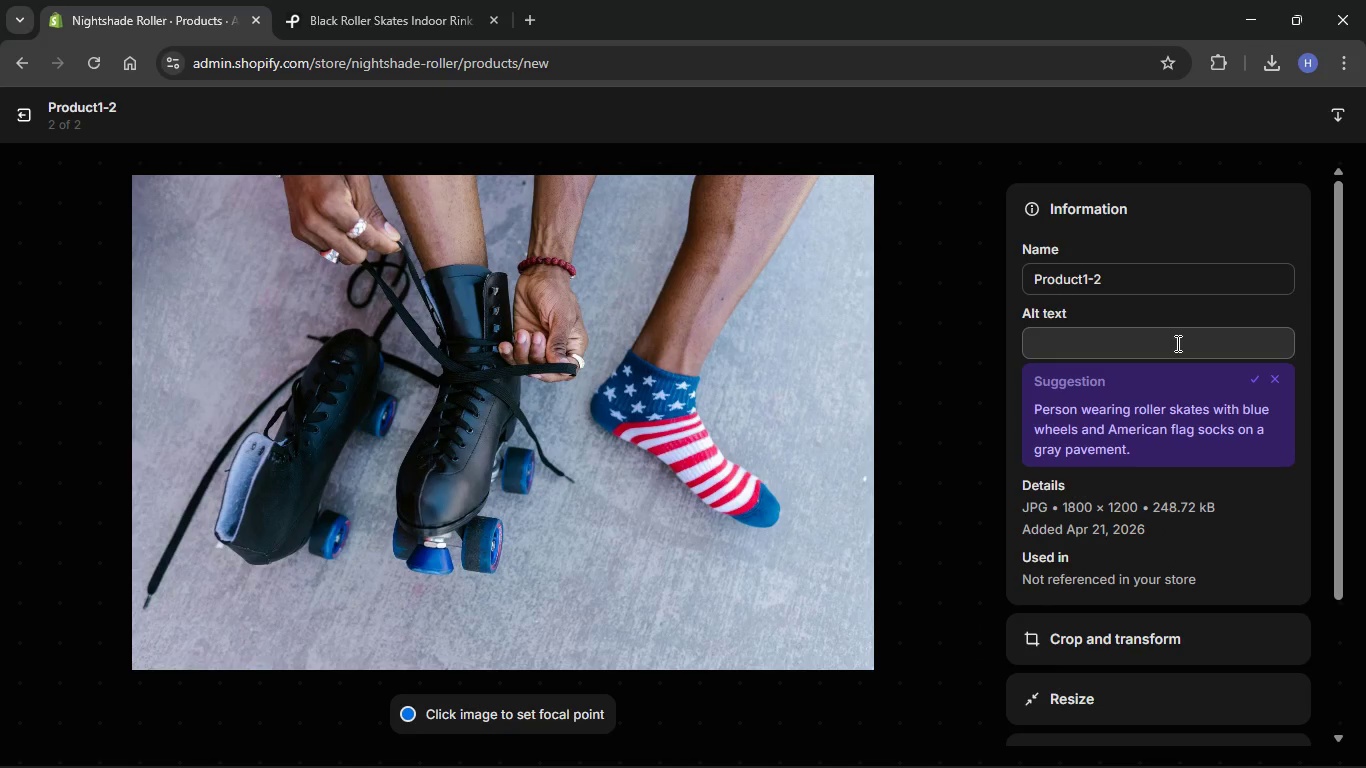 
left_click([1176, 343])
 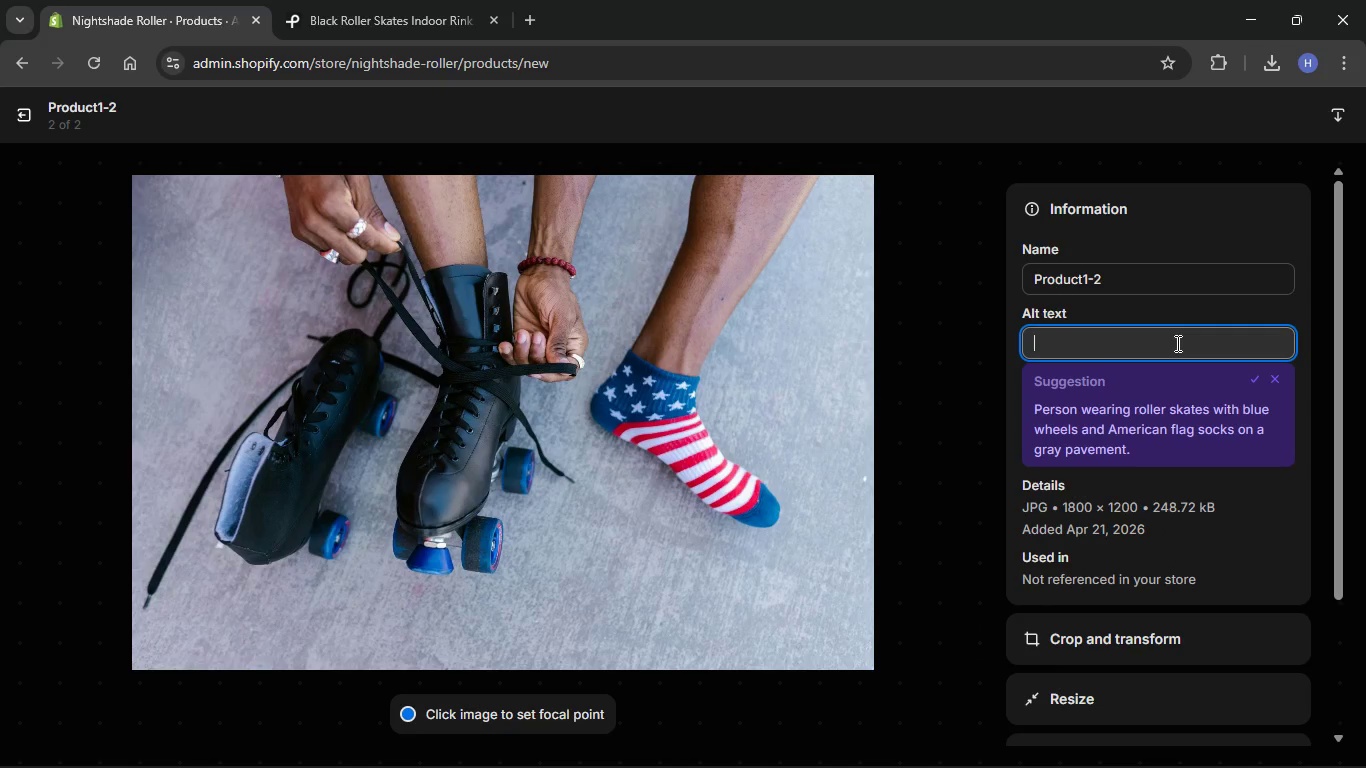 
key(Control+V)
 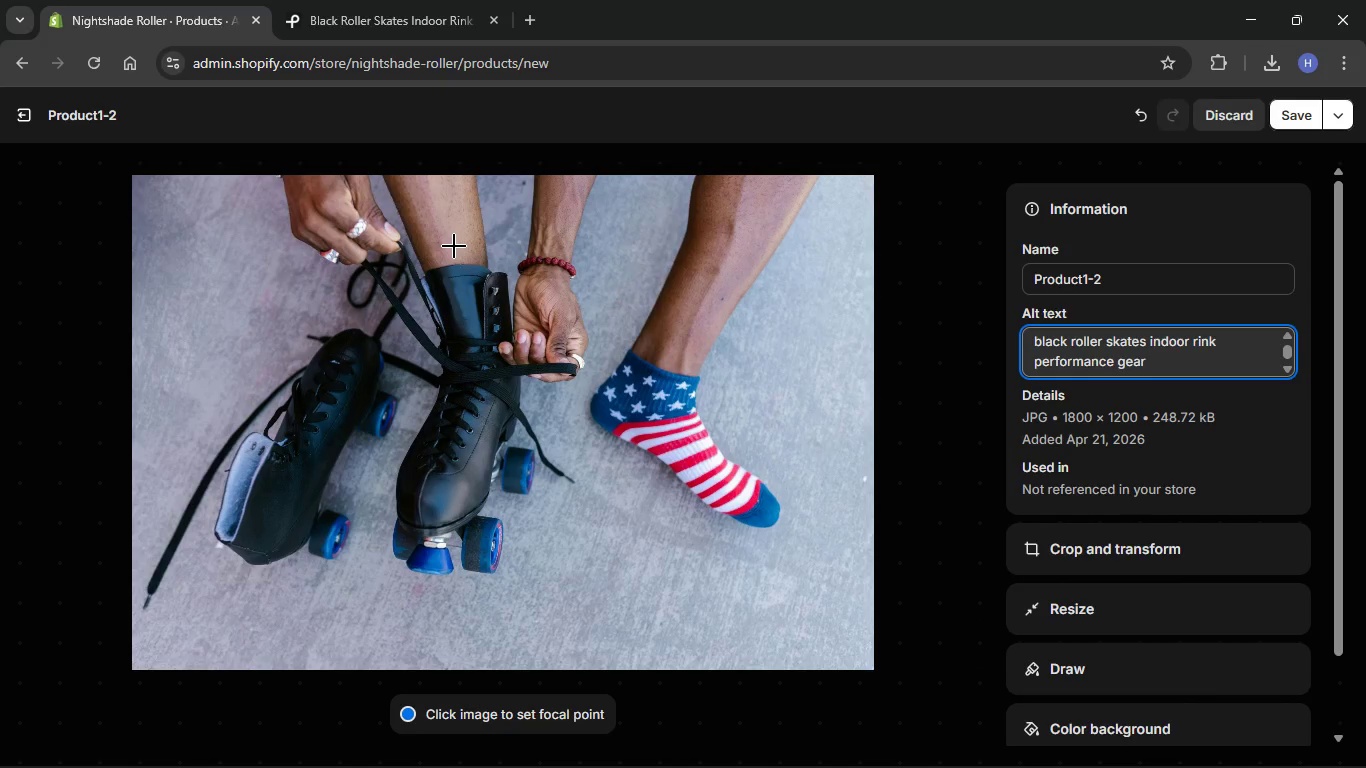 
left_click([492, 238])
 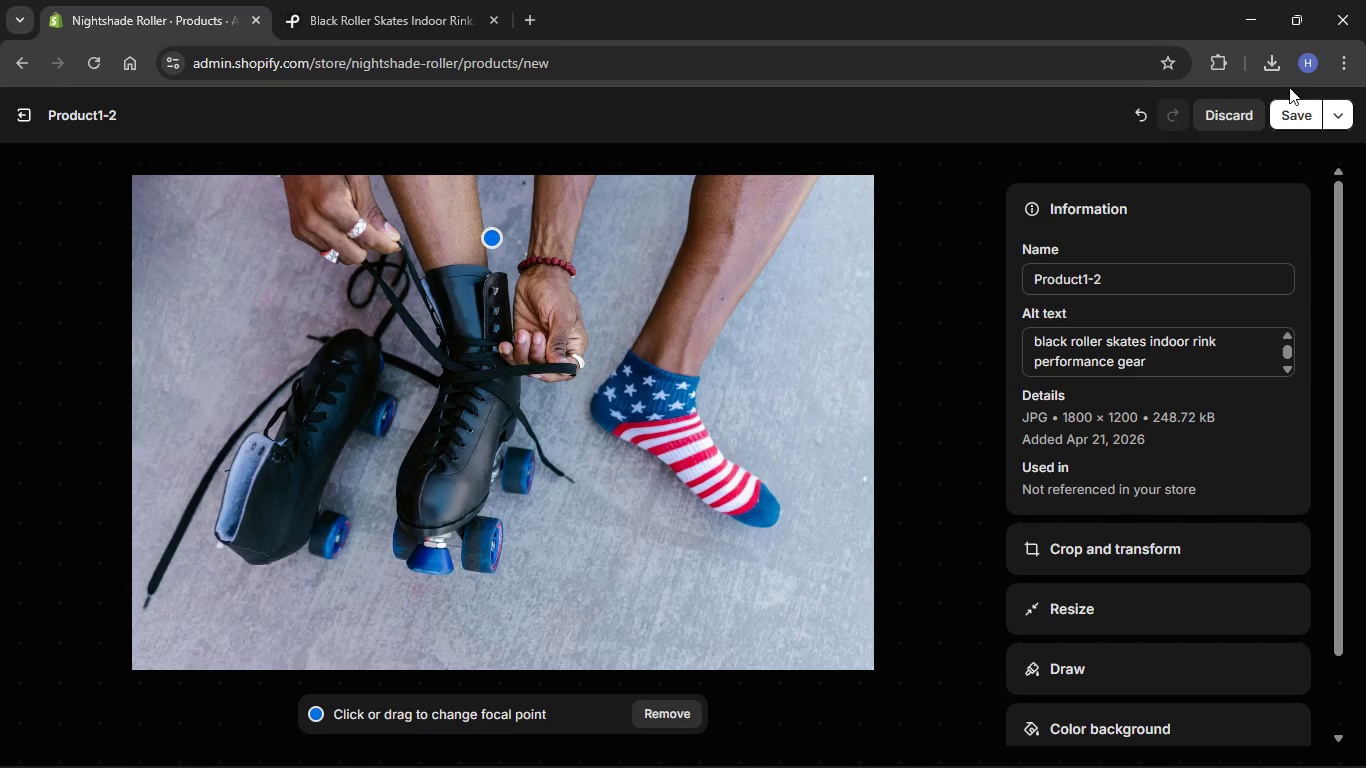 
left_click([1296, 109])
 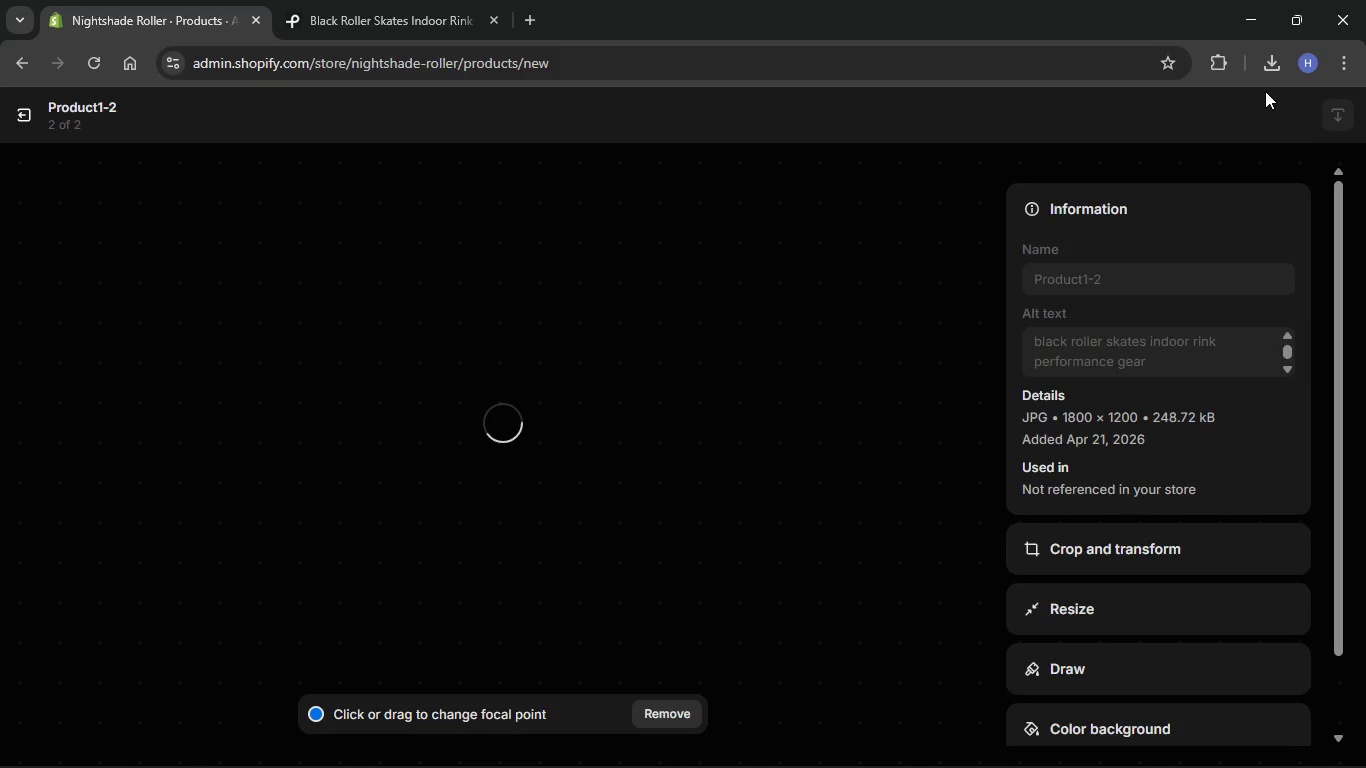 
wait(12.91)
 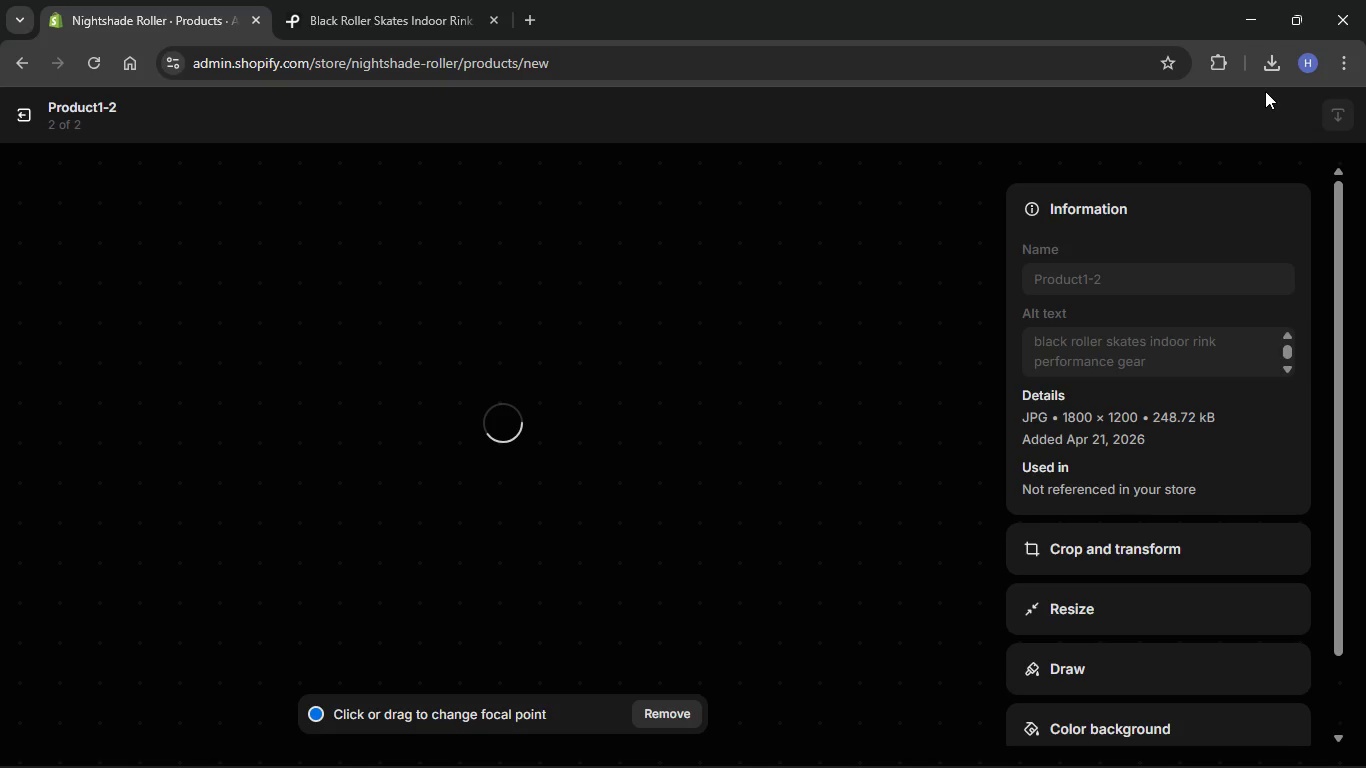 
left_click_drag(start_coordinate=[1175, 364], to_coordinate=[1168, 361])
 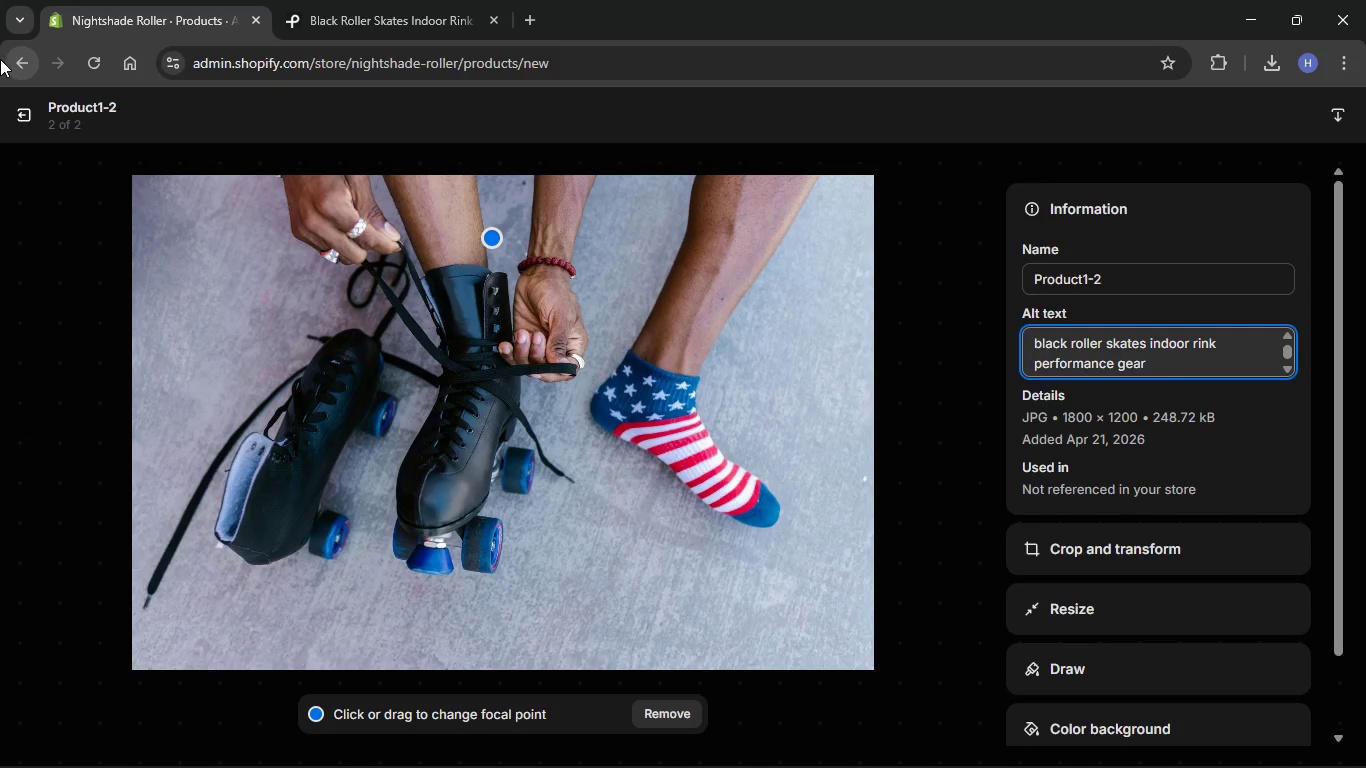 
mouse_move([38, 121])
 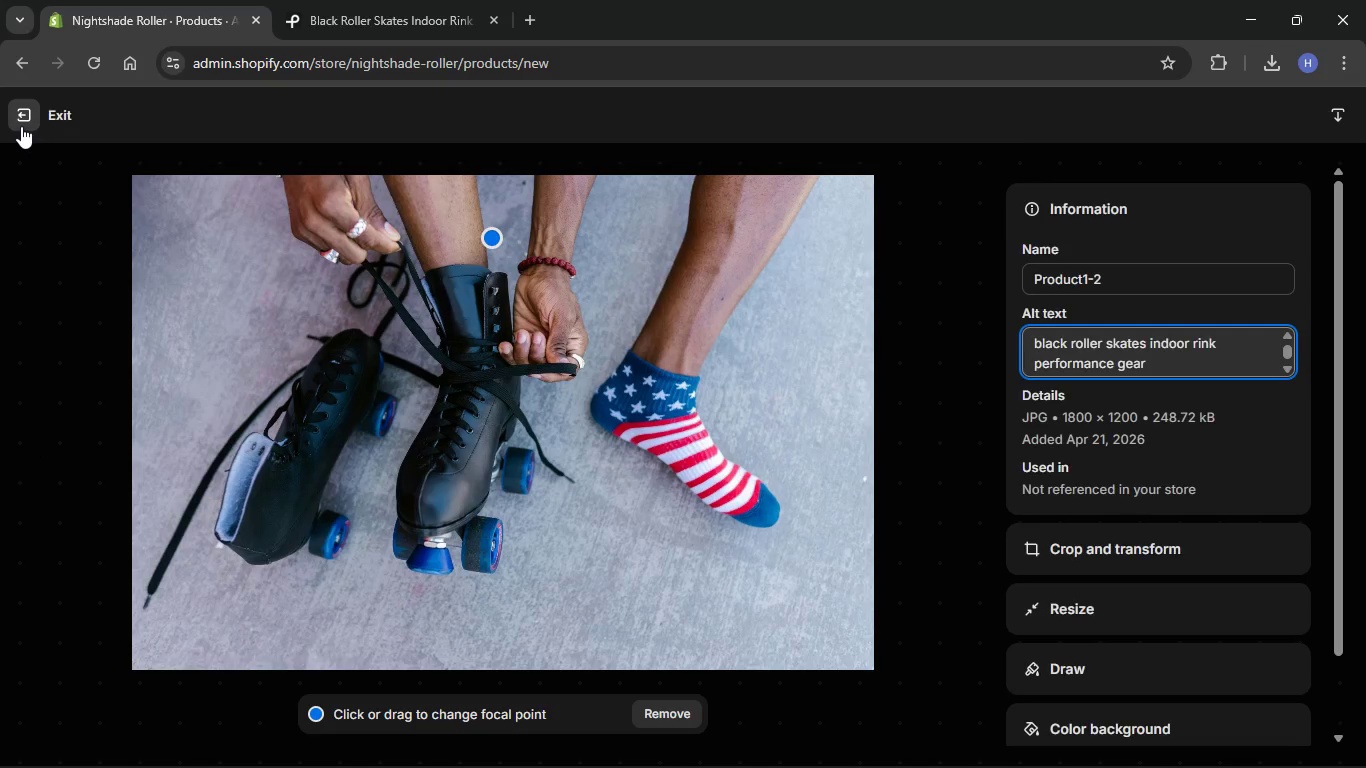 
left_click([19, 123])
 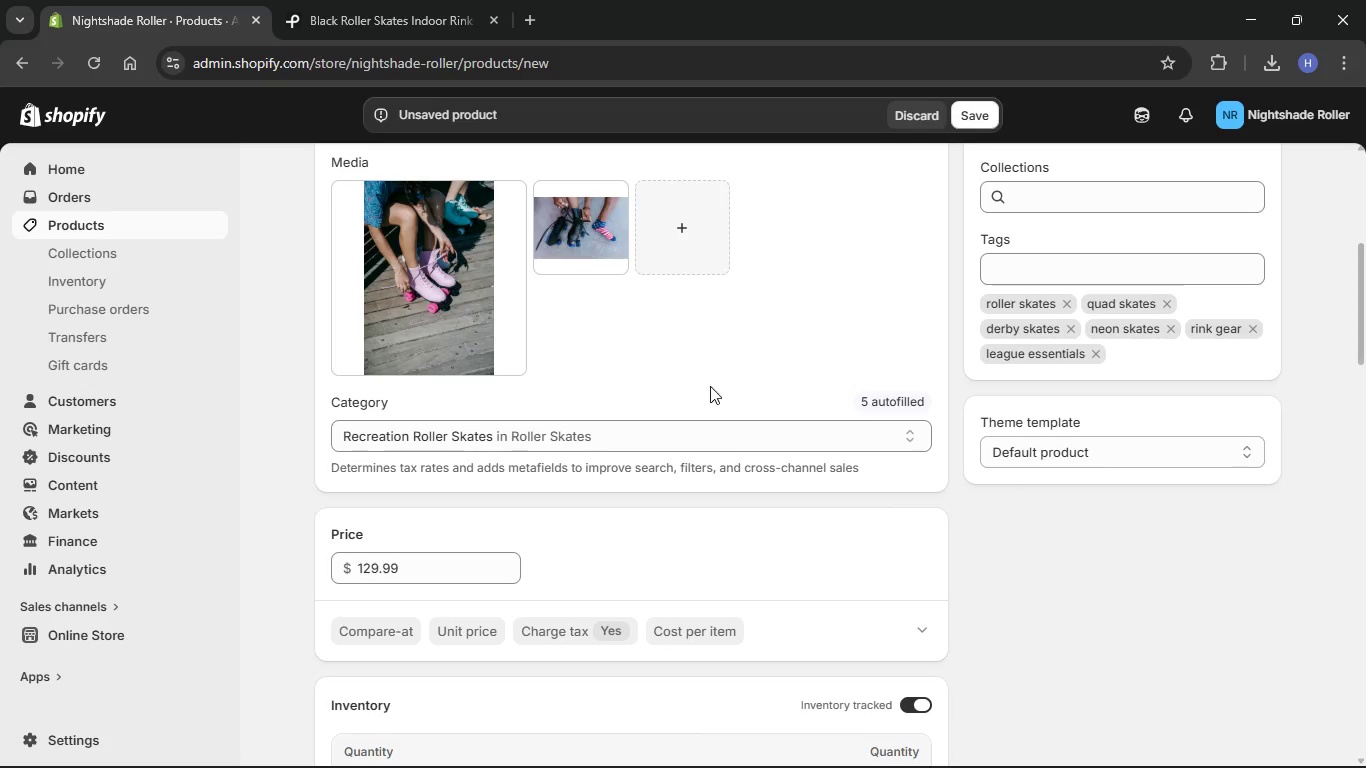 
scroll: coordinate [683, 346], scroll_direction: down, amount: 11.0
 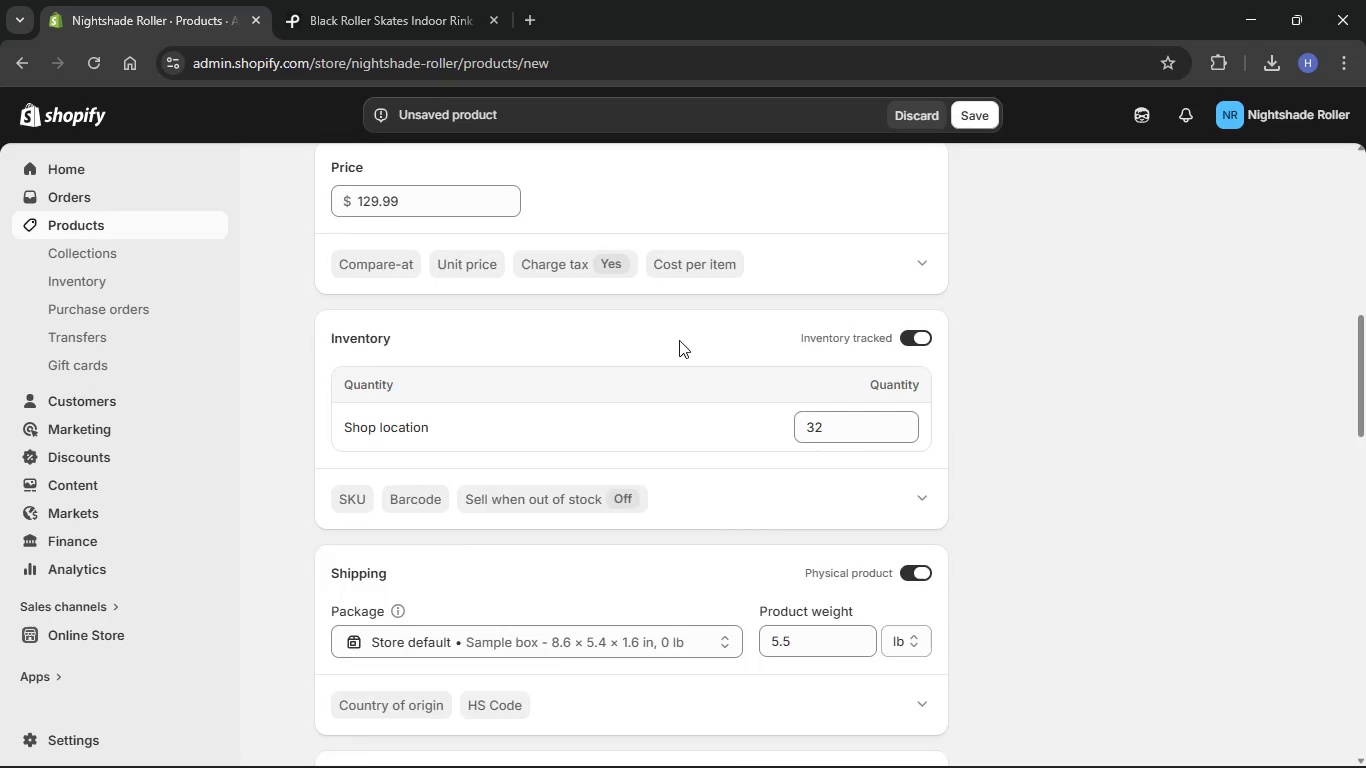 
scroll: coordinate [679, 340], scroll_direction: up, amount: 12.0
 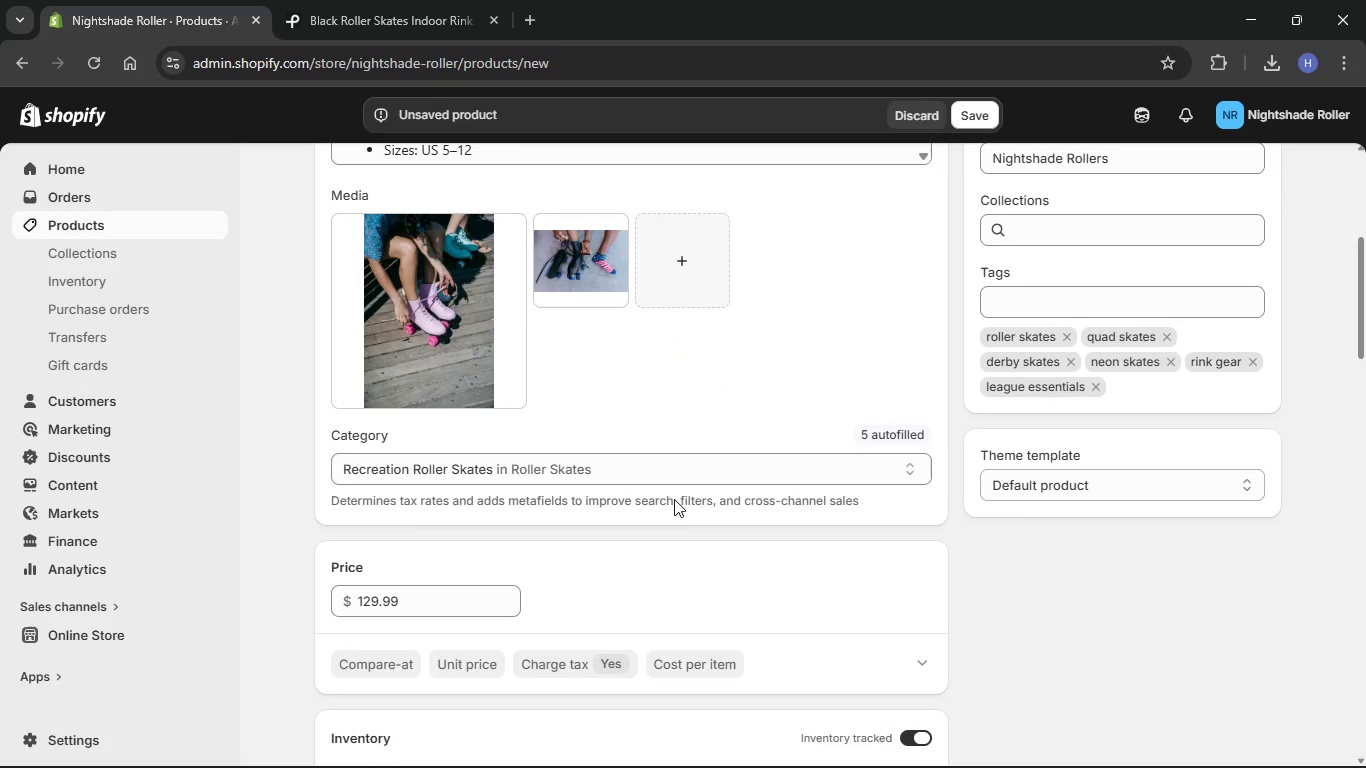 
left_click([711, 429])
 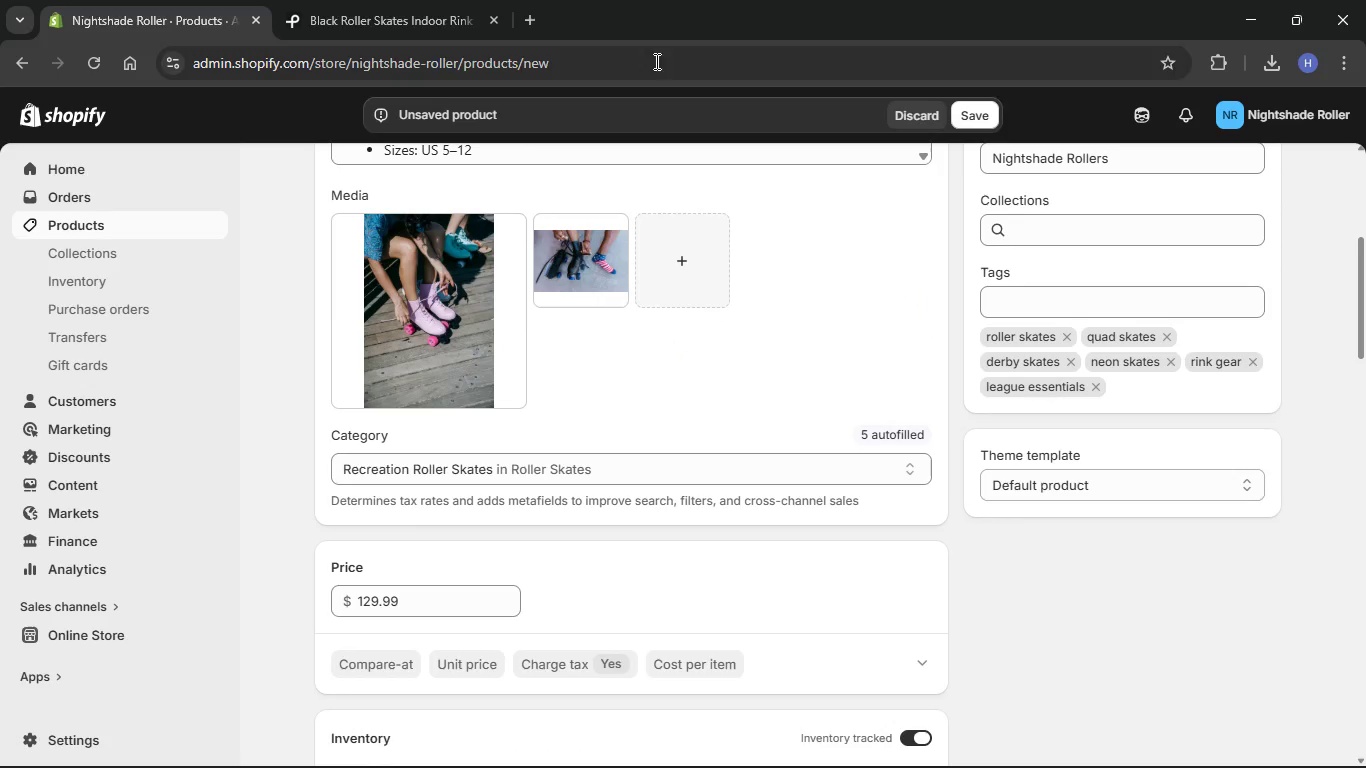 
left_click([430, 21])
 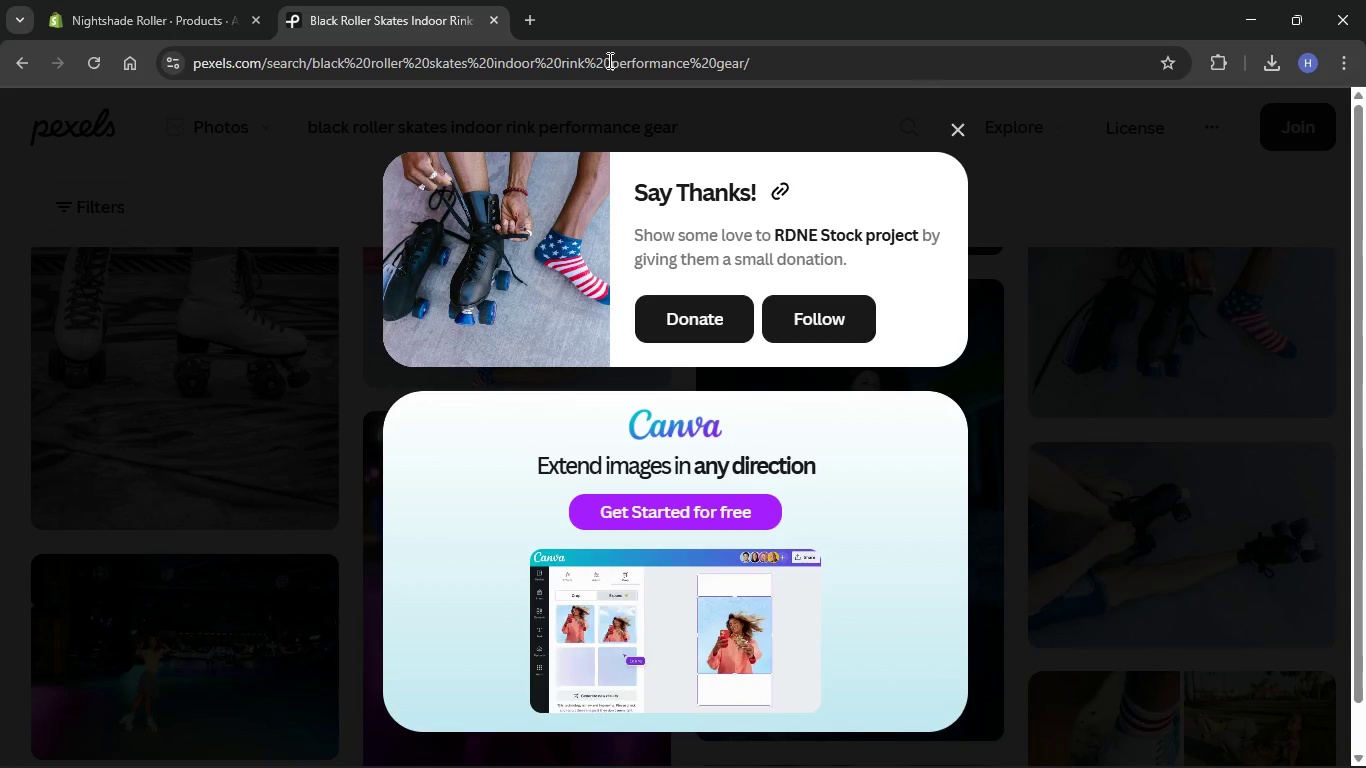 
left_click([37, 0])
 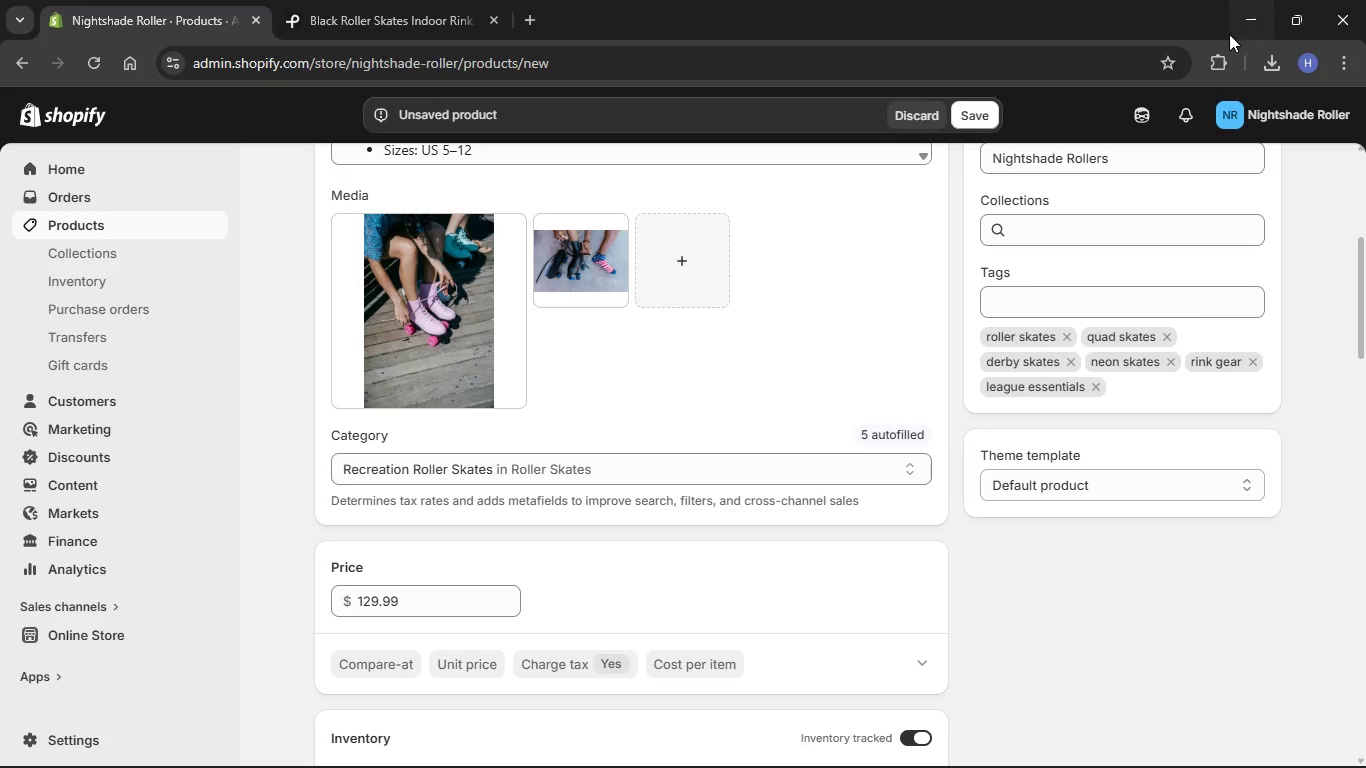 
left_click([1244, 12])